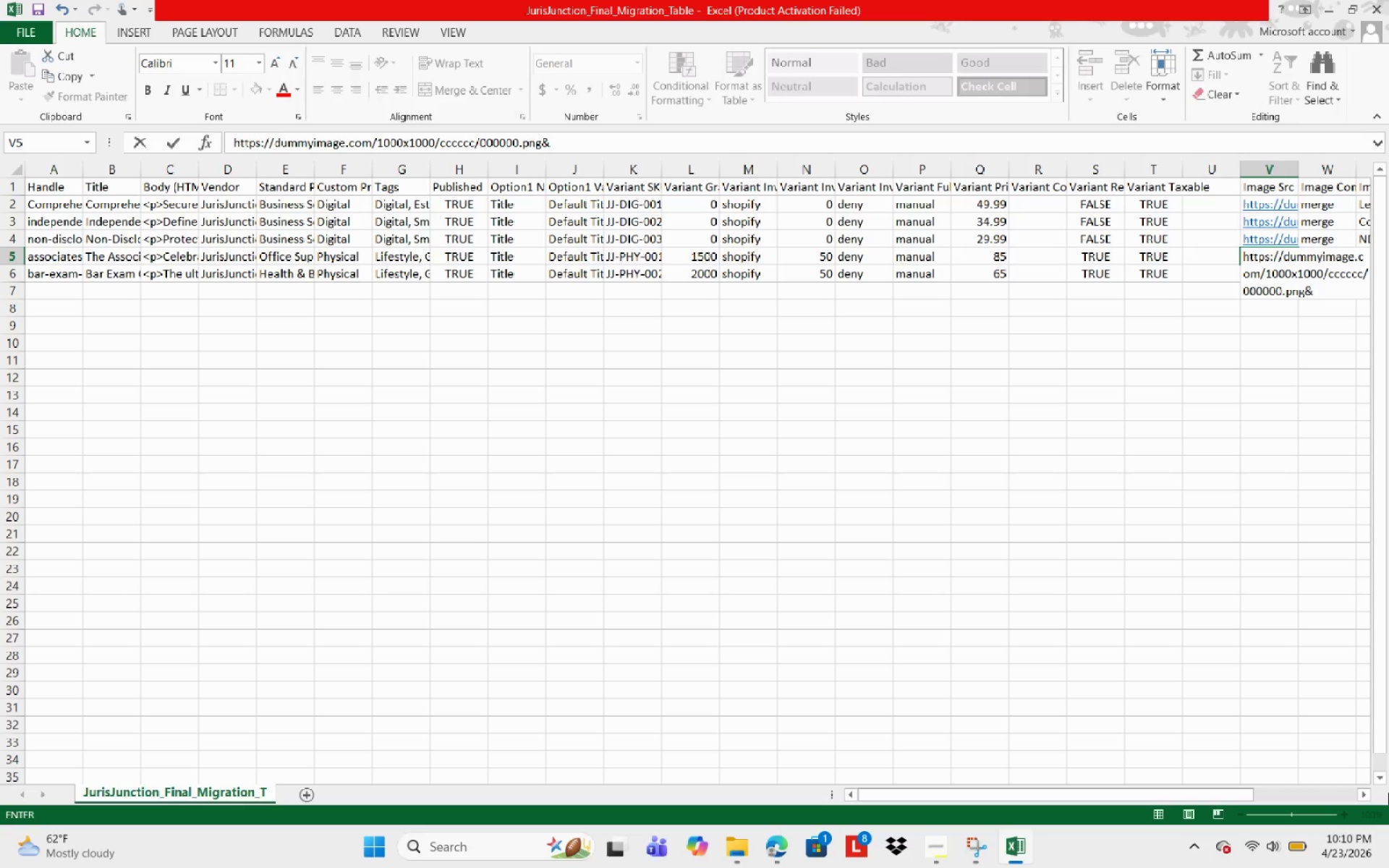 
wait(5.02)
 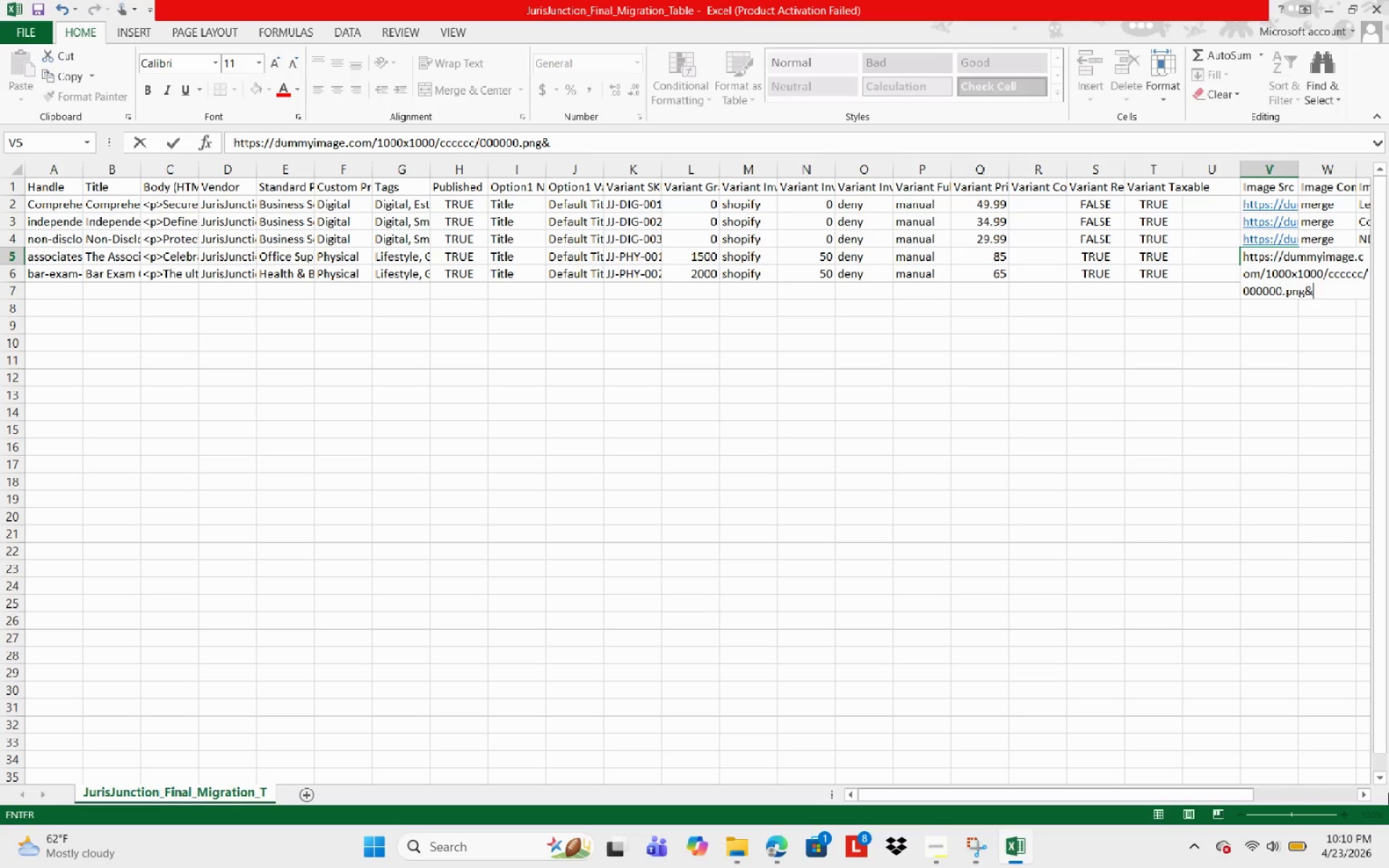 
type(text=)
 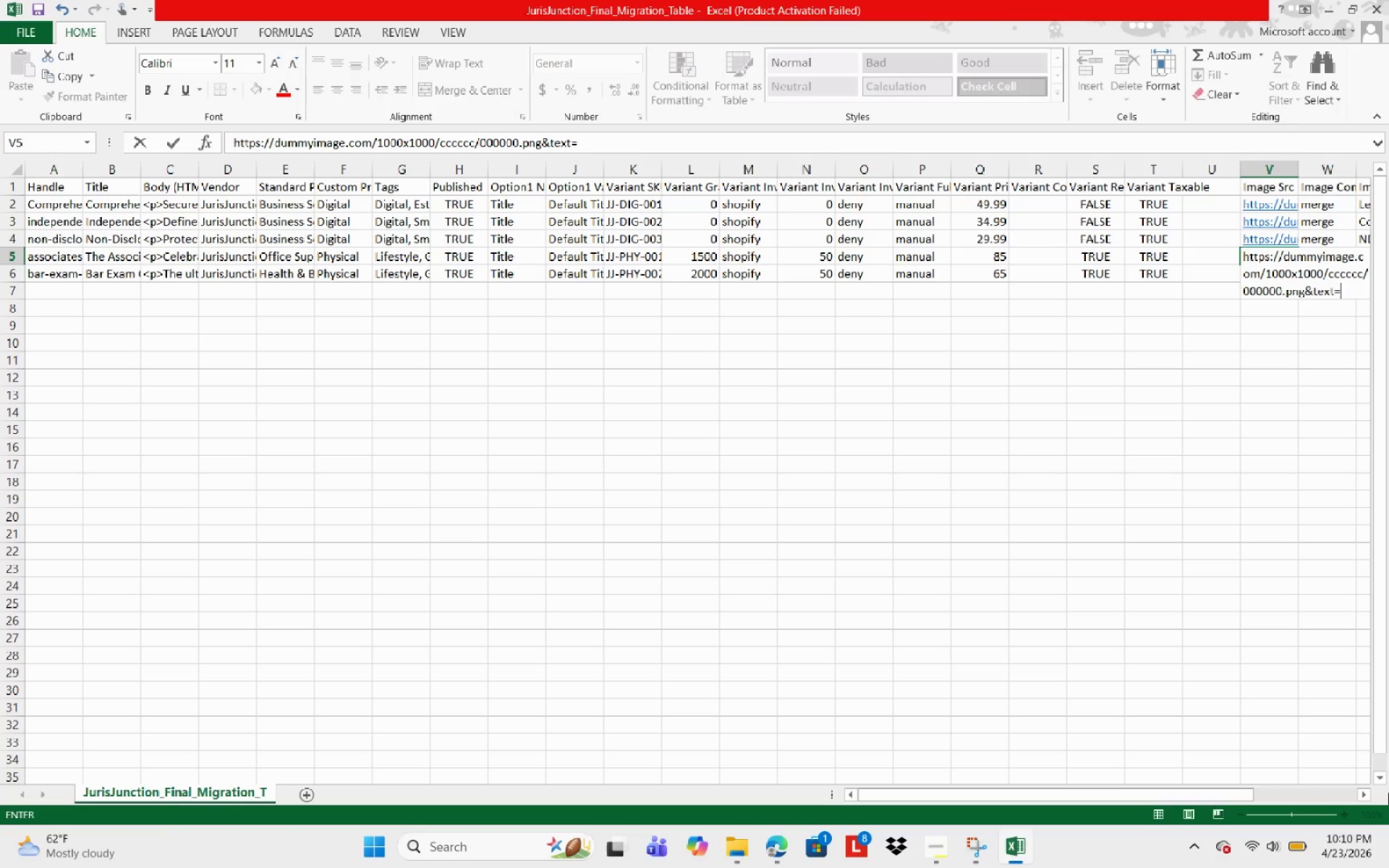 
type(the)
key(Backspace)
key(Backspace)
key(Backspace)
type(The+A)
 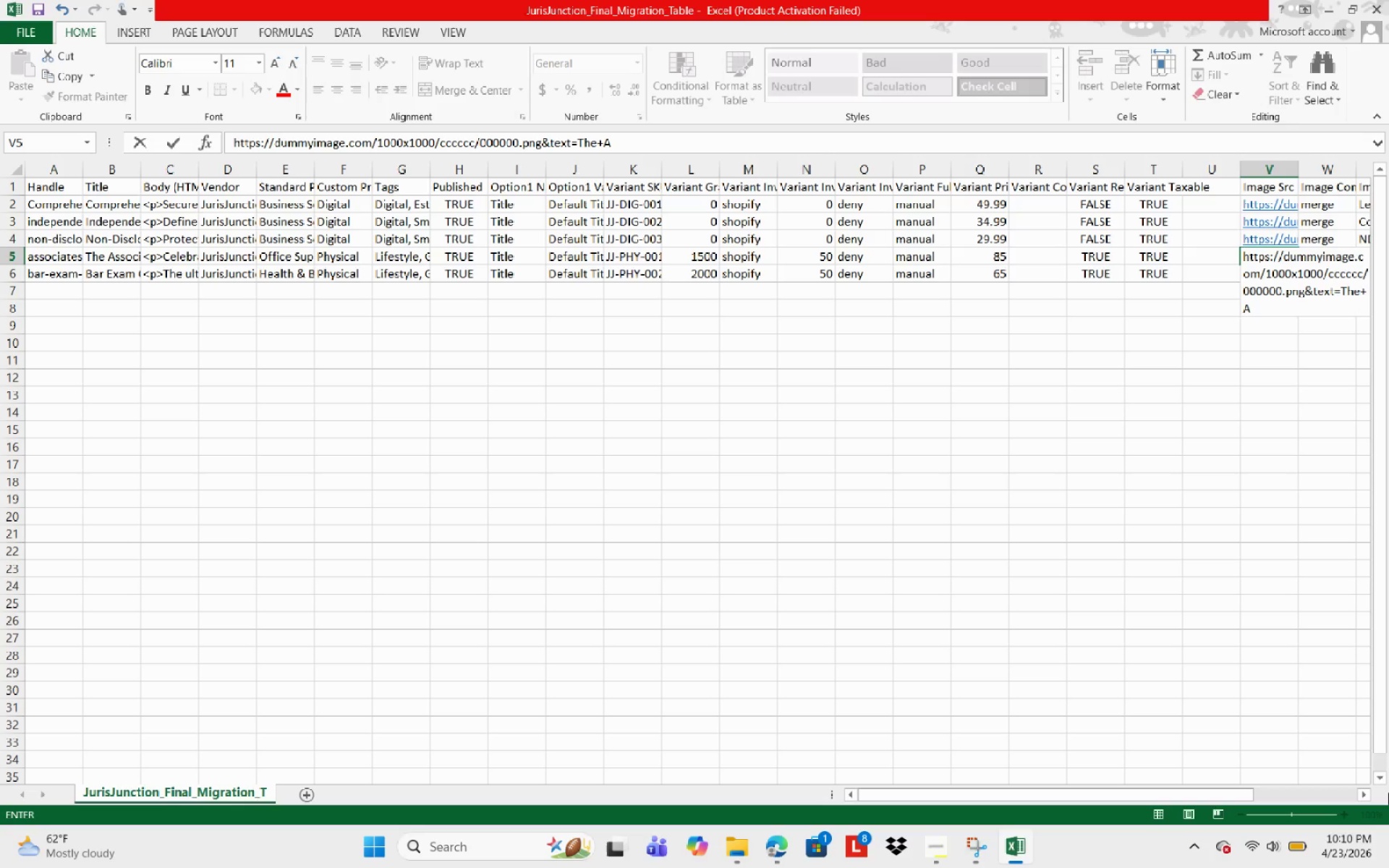 
type(ssociate)
 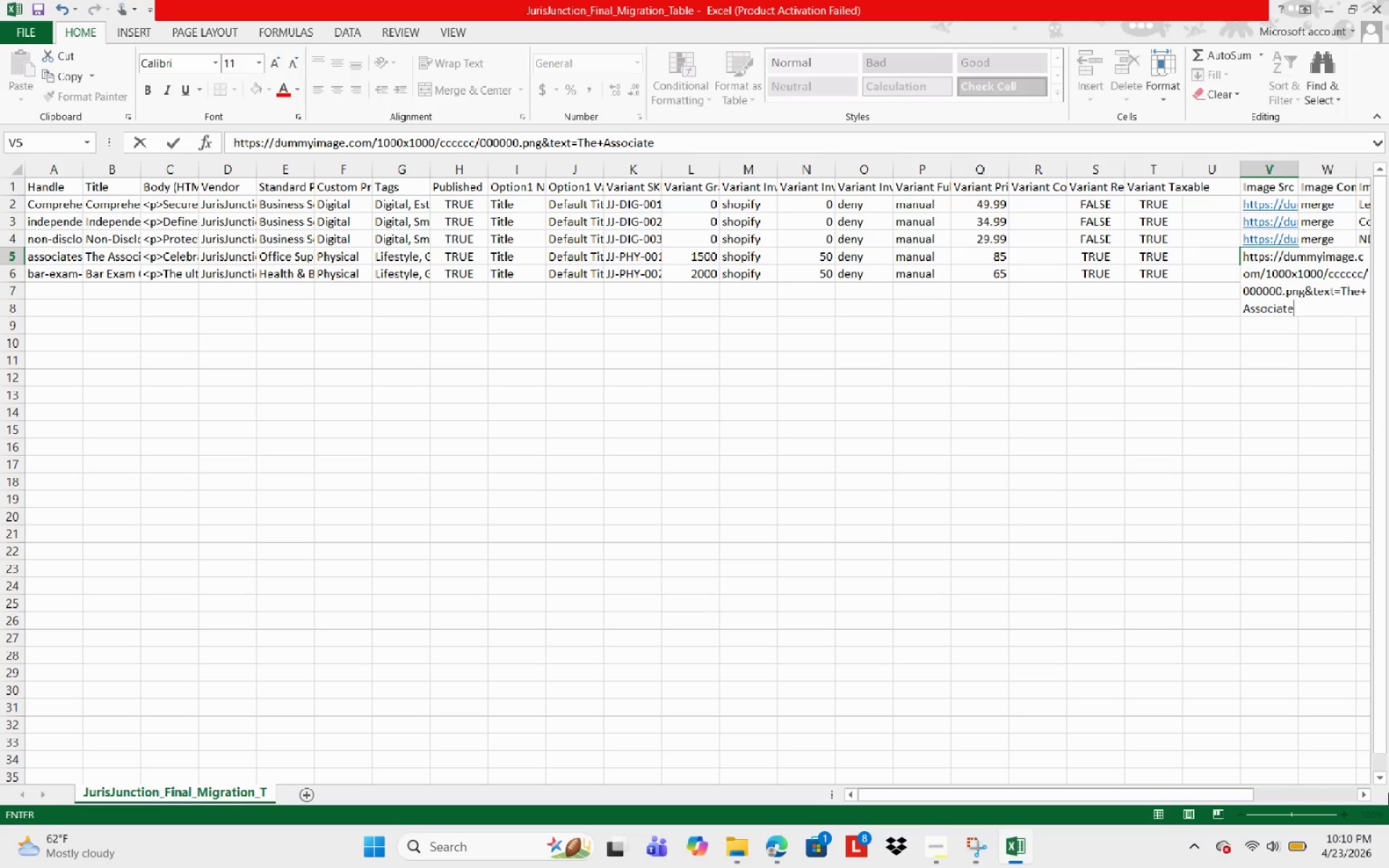 
key(Shift+5)
 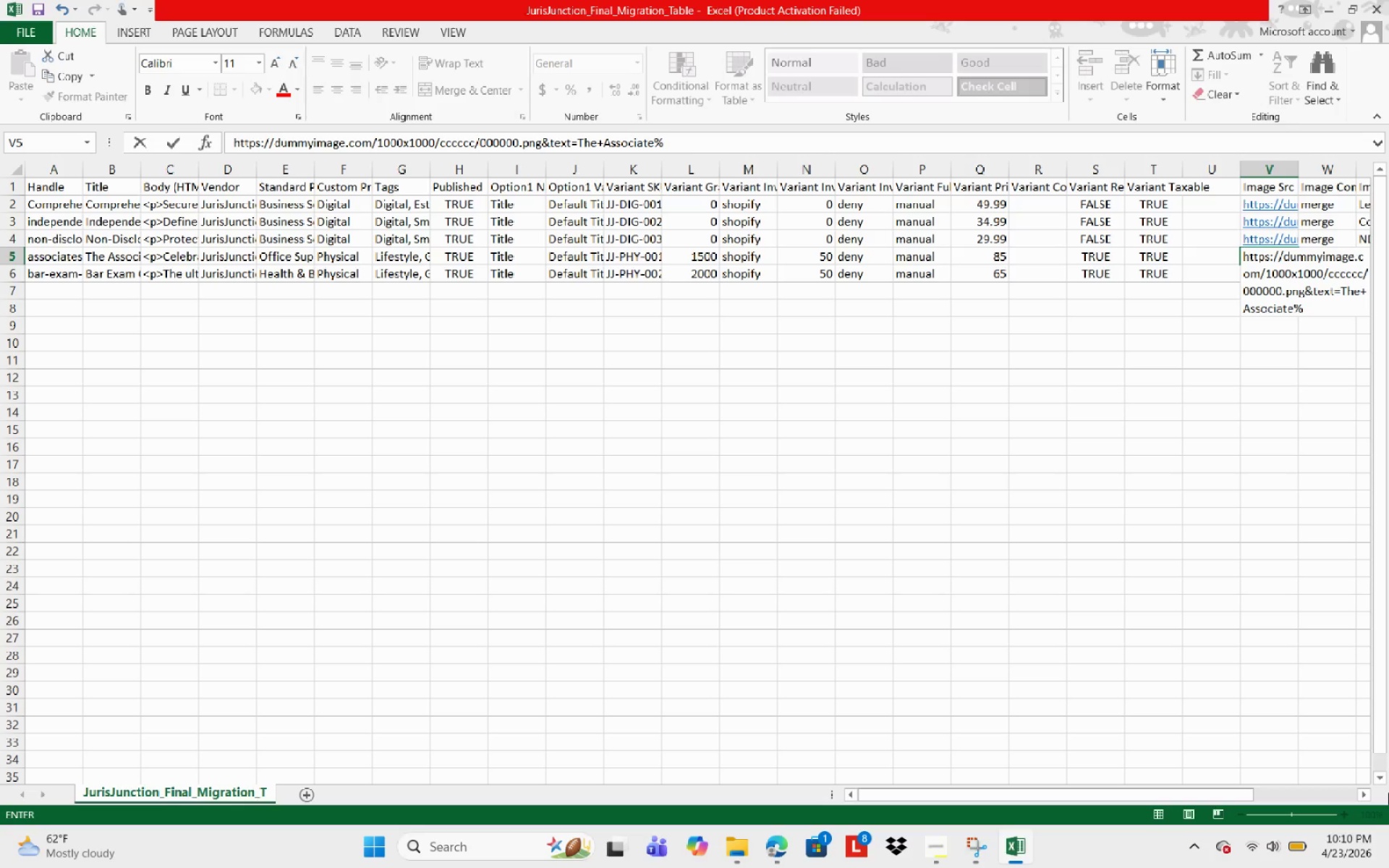 
key(Numpad2)
 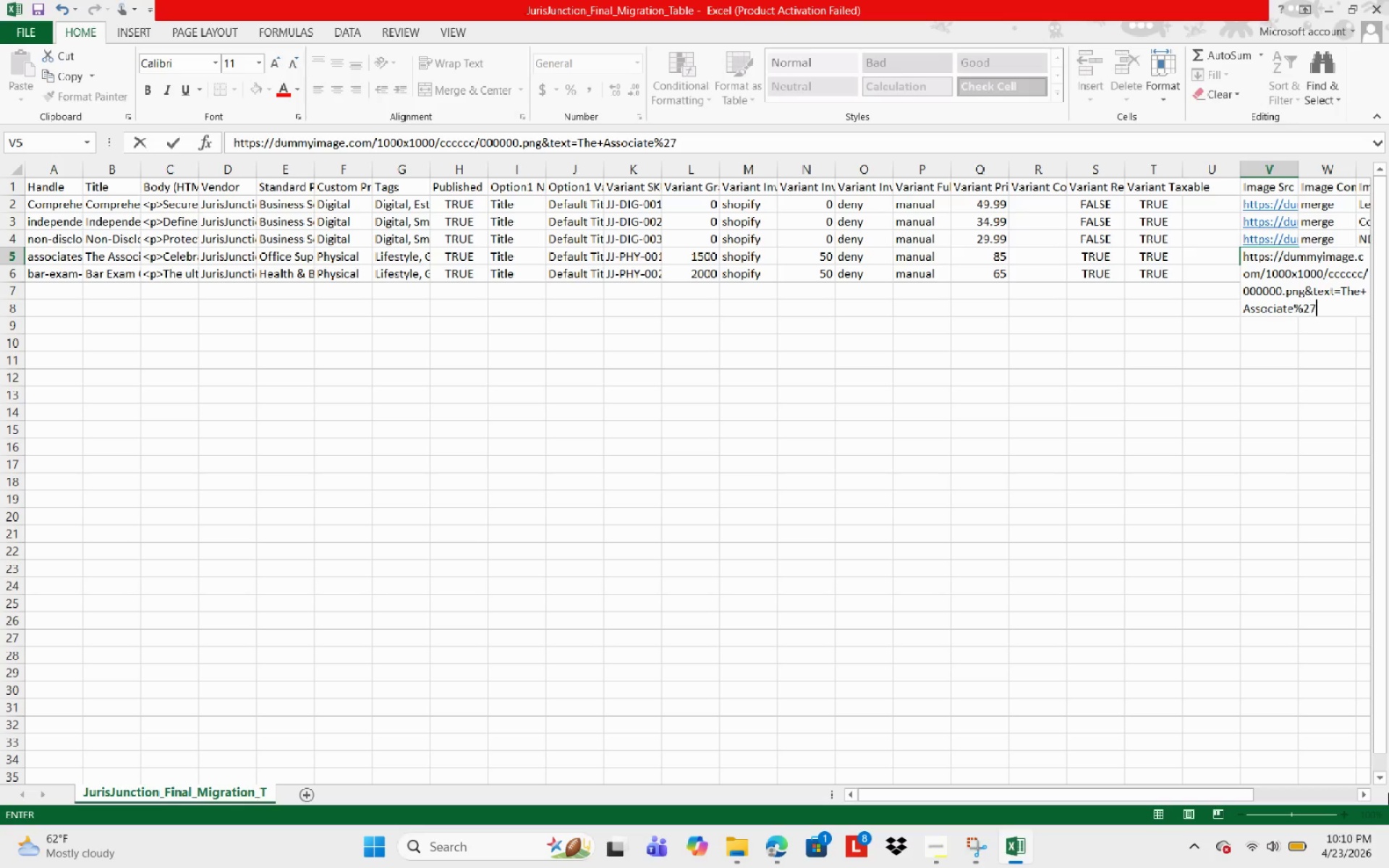 
key(Numpad7)
 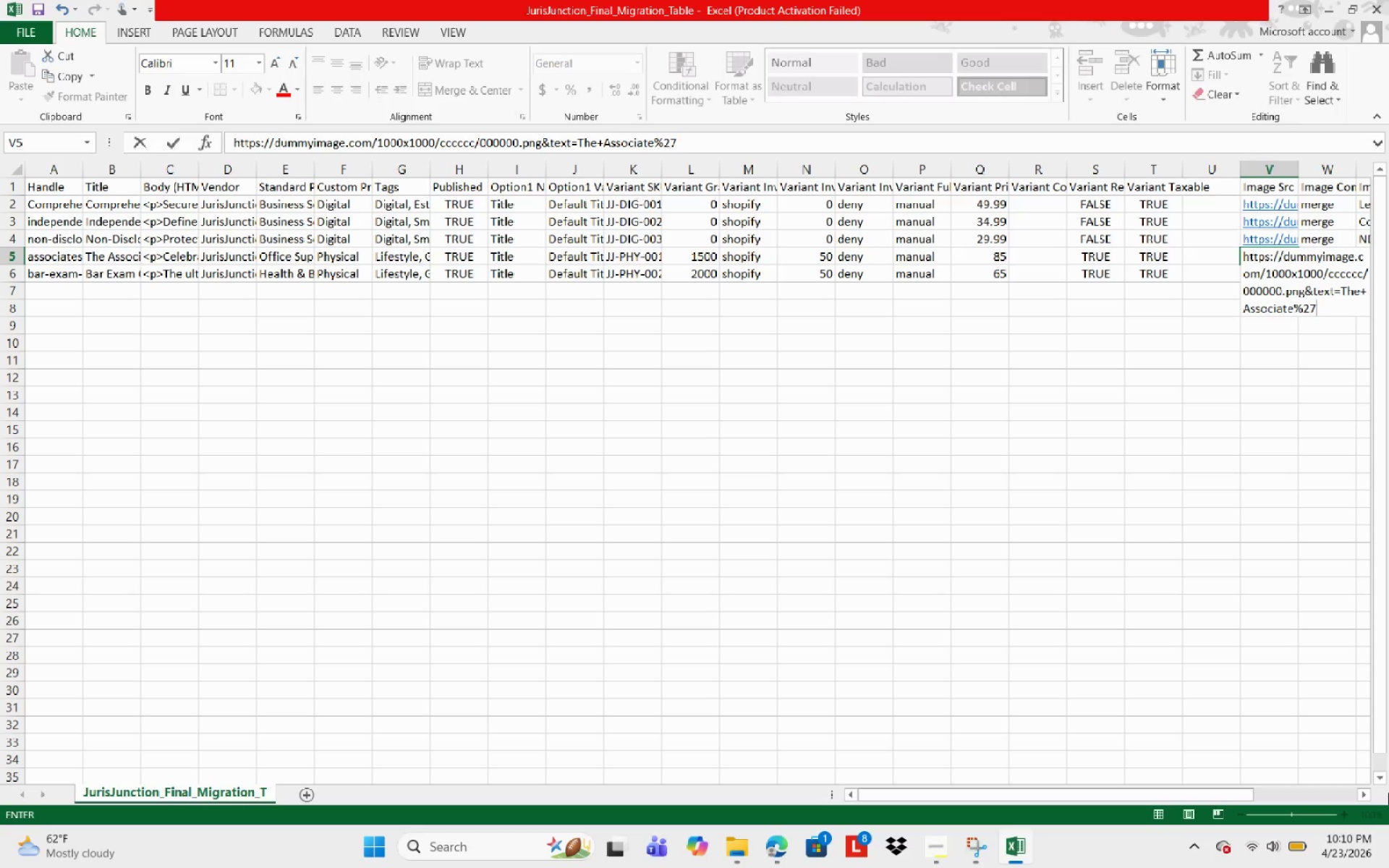 
key(S)
 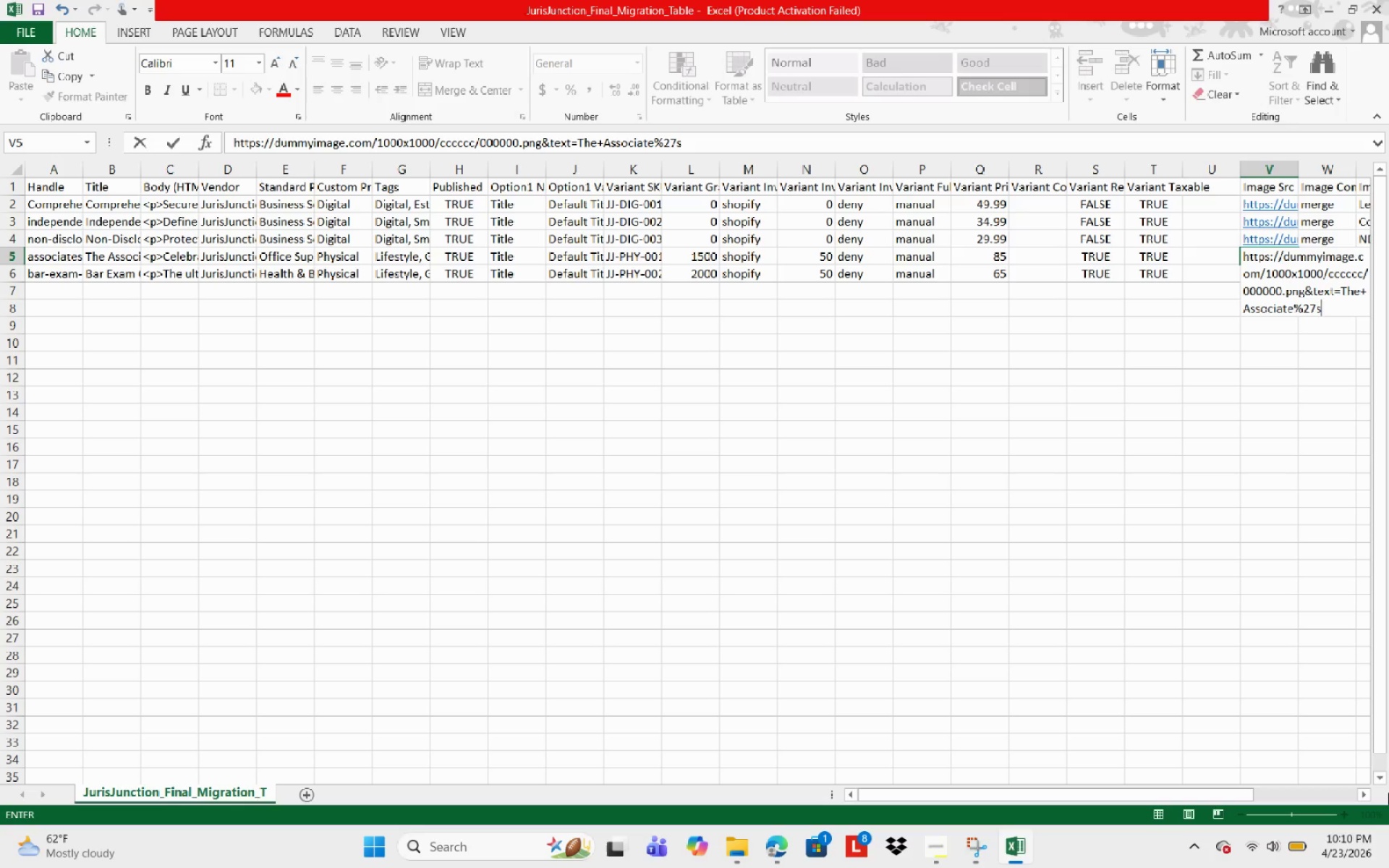 
type(+Desk+Set)
key(NumpadEnter)
type(https://)
 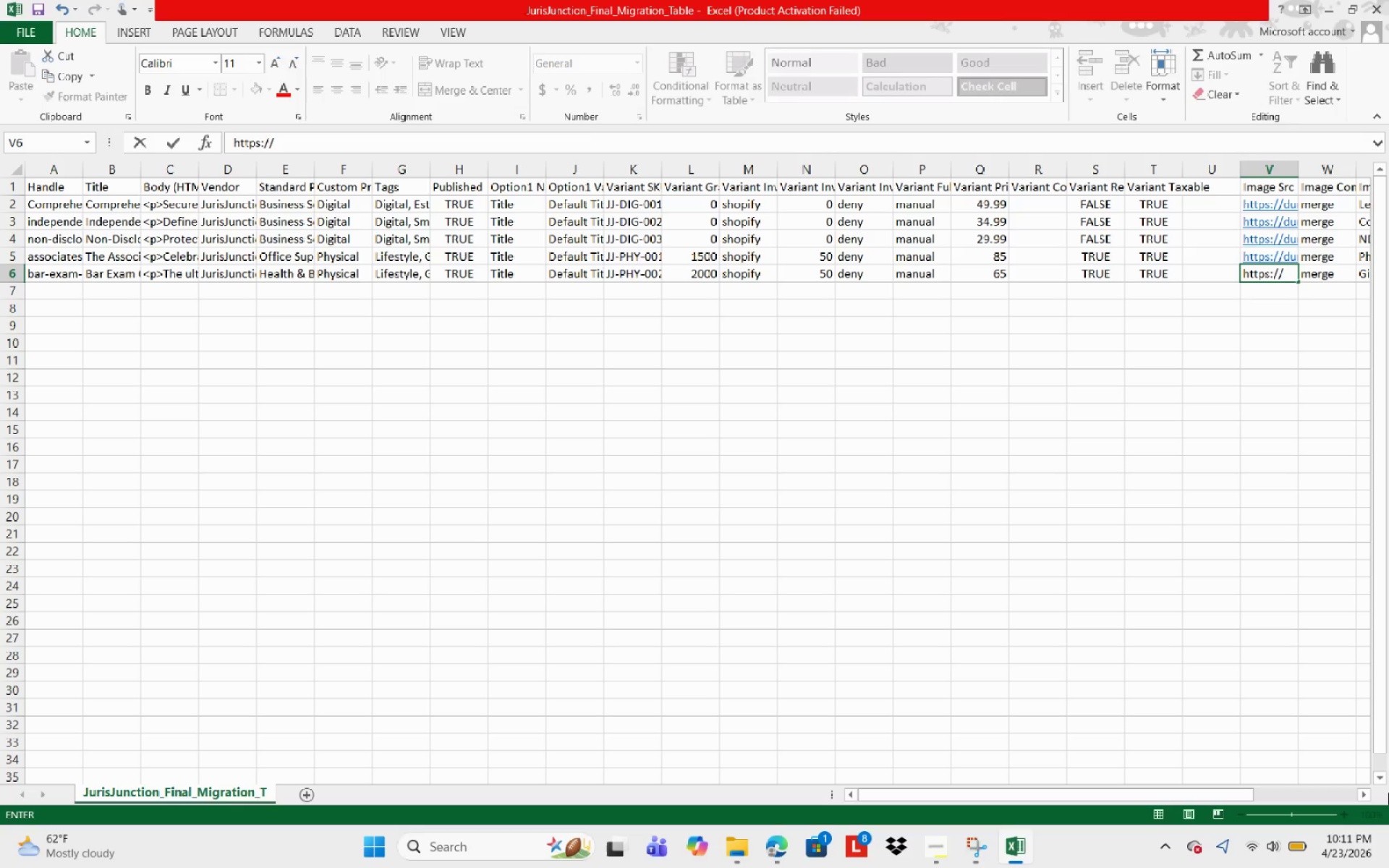 
type(dummyimage)
 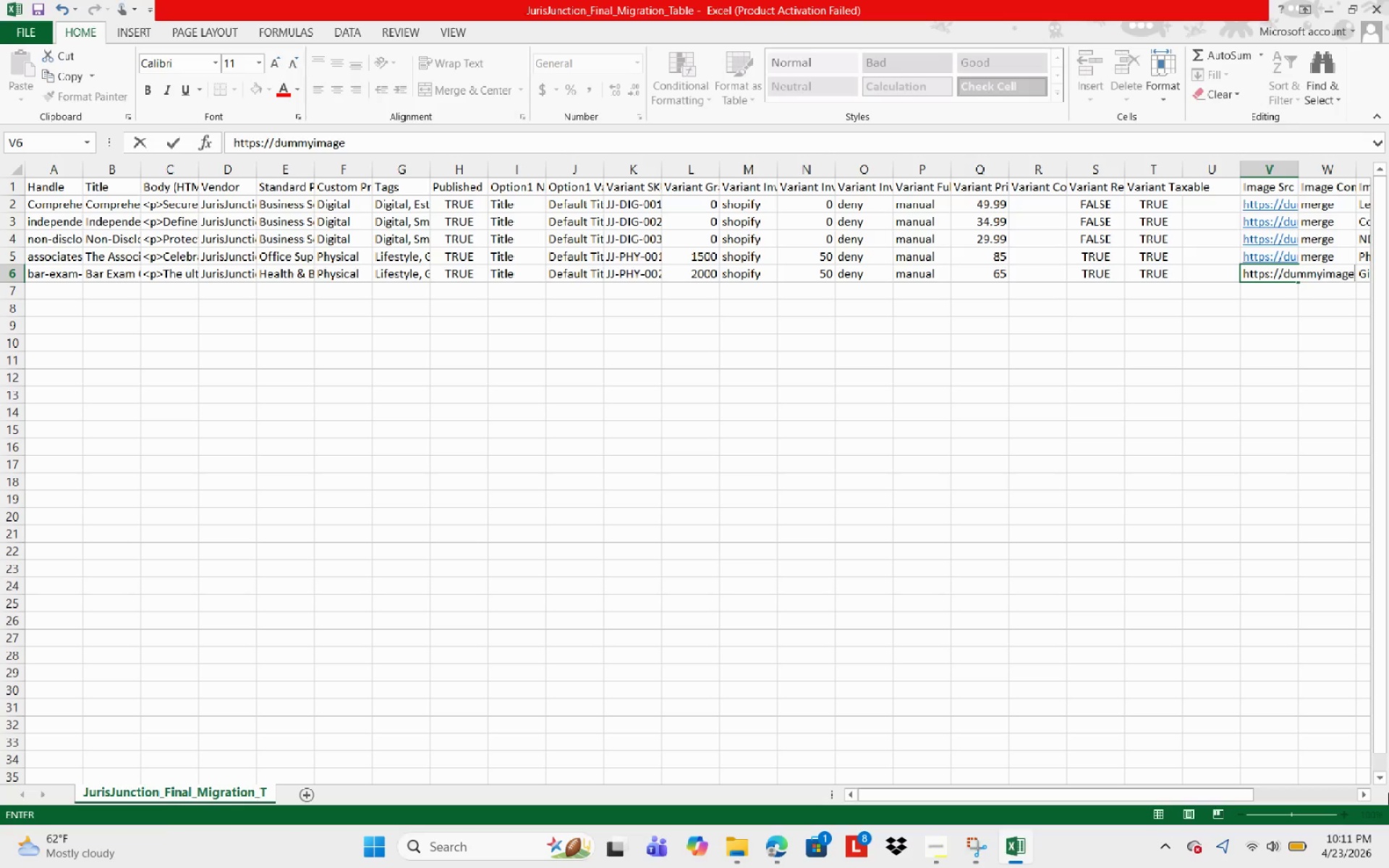 
type(.com/1000x1000/cccccc/000000)
 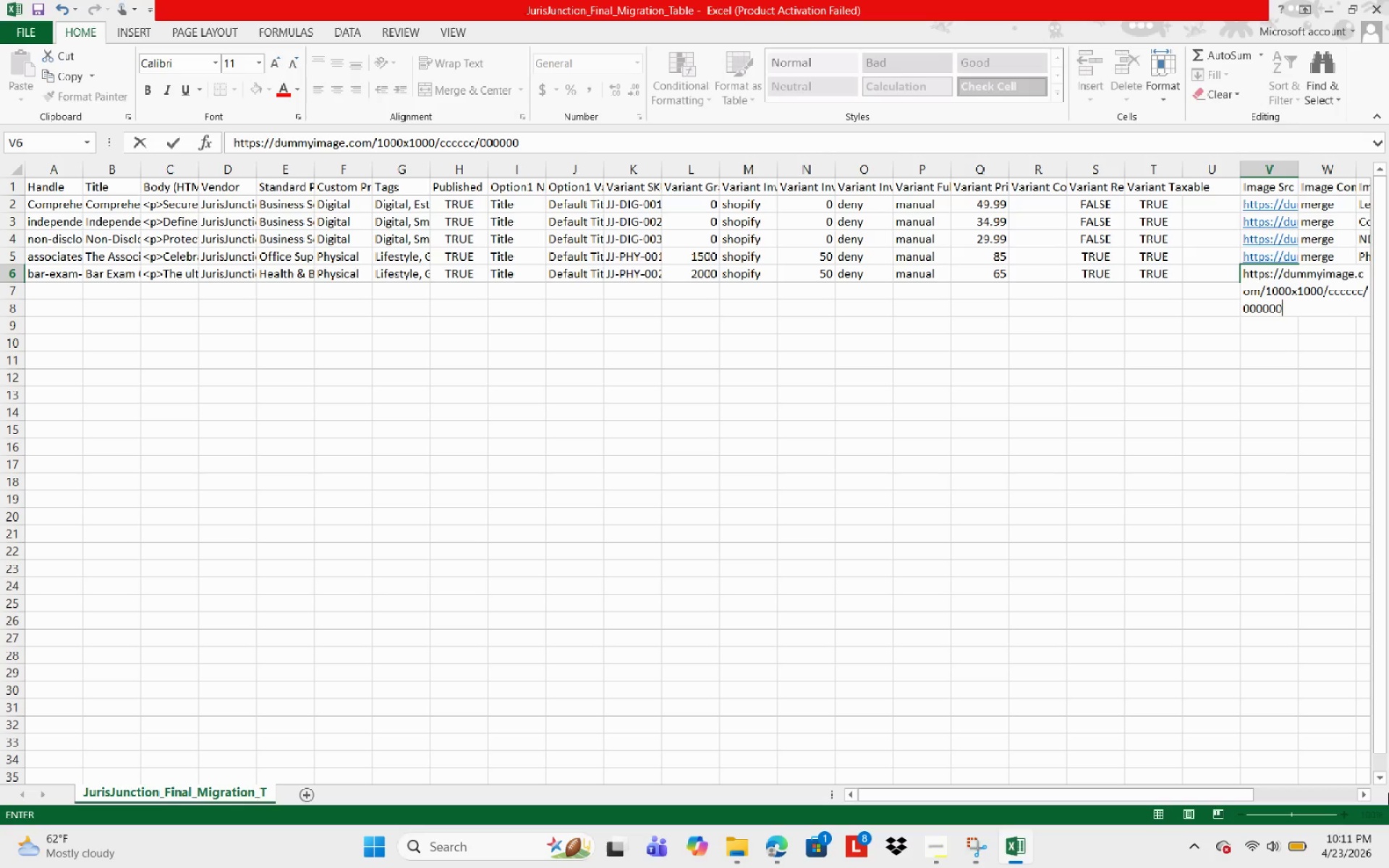 
type(.pm=)
key(Backspace)
type(ng)
key(Backspace)
key(Backspace)
key(Backspace)
type(ng)
 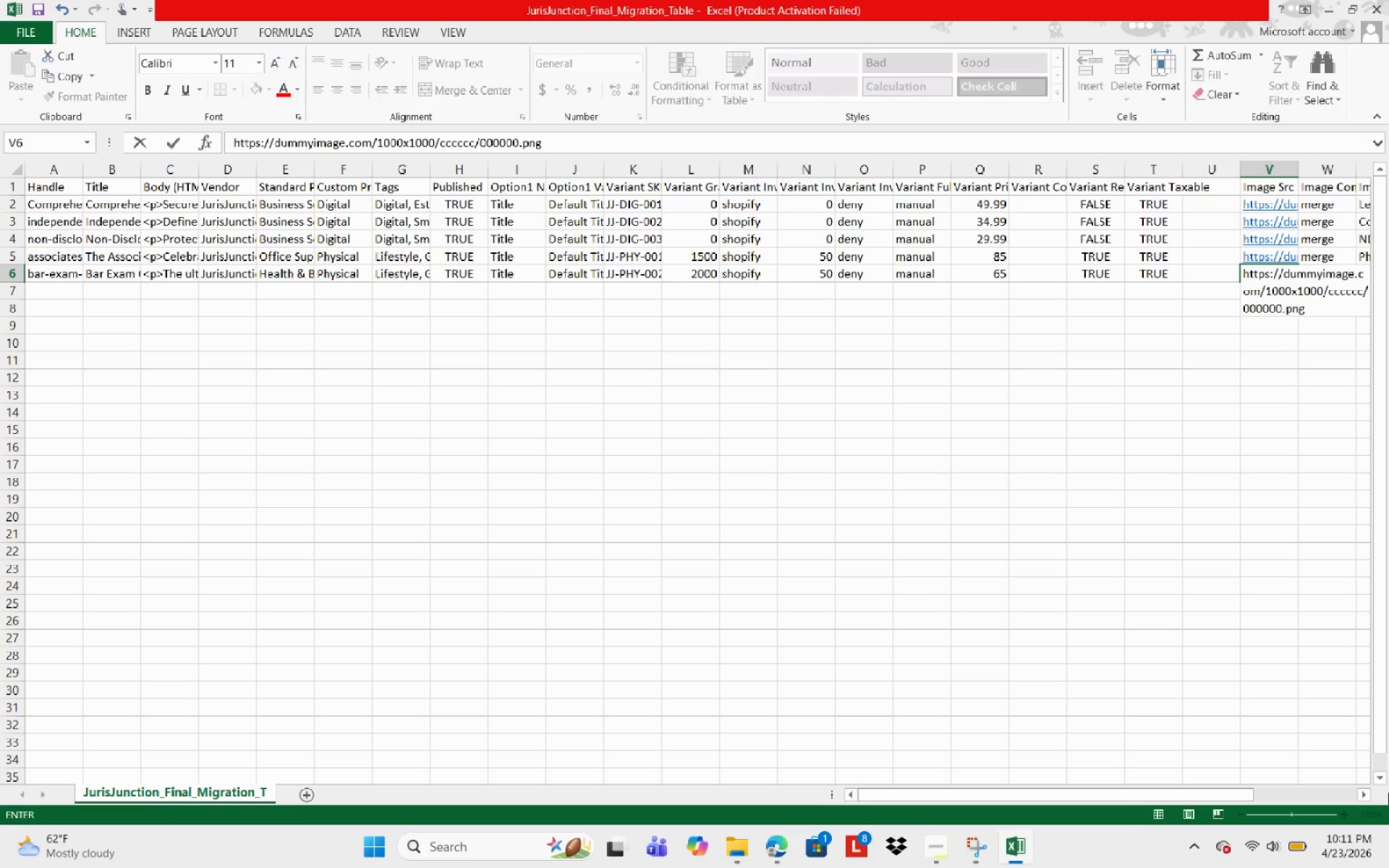 
wait(5.06)
 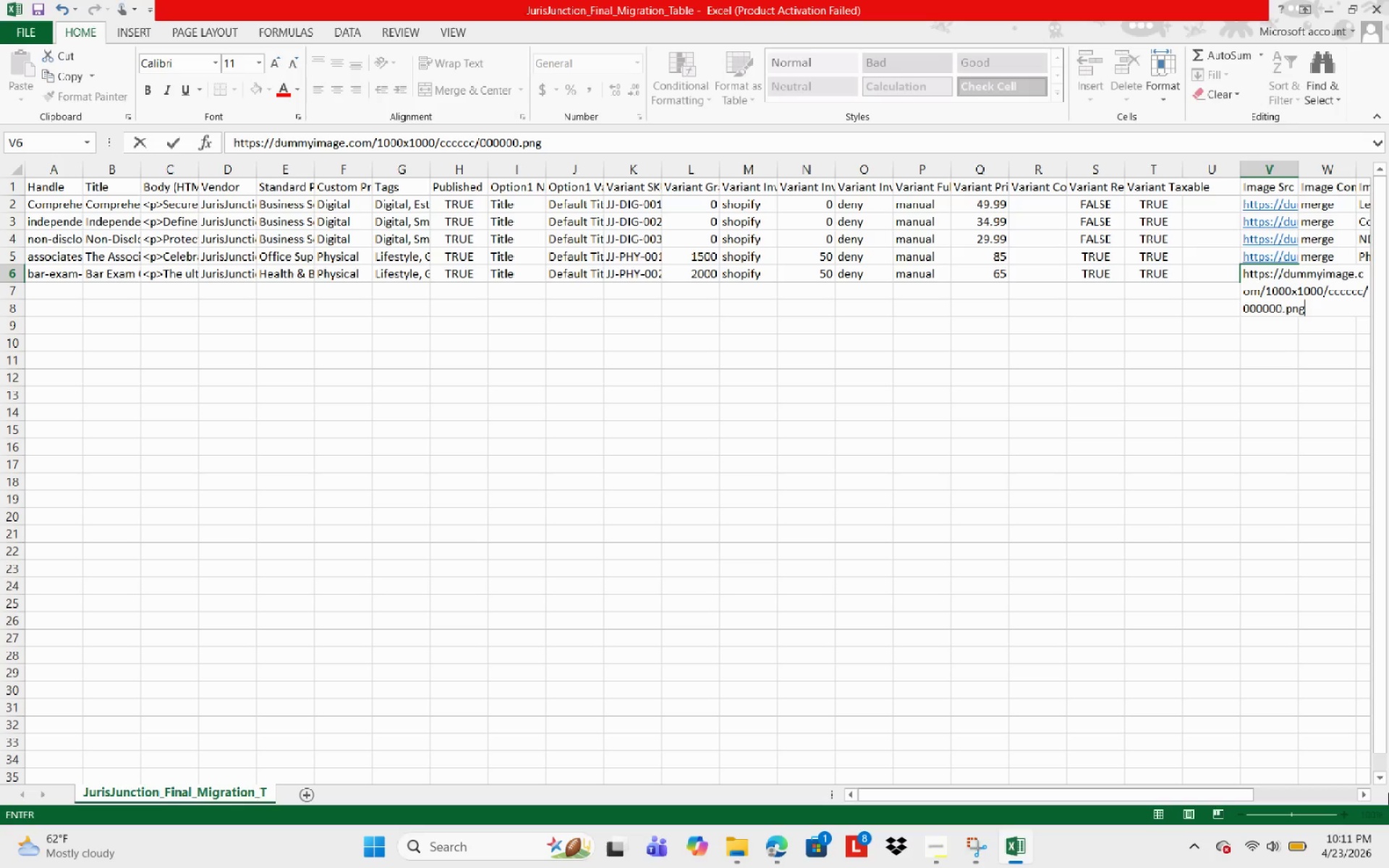 
type(&text=Bae)
key(Backspace)
type(r+)
 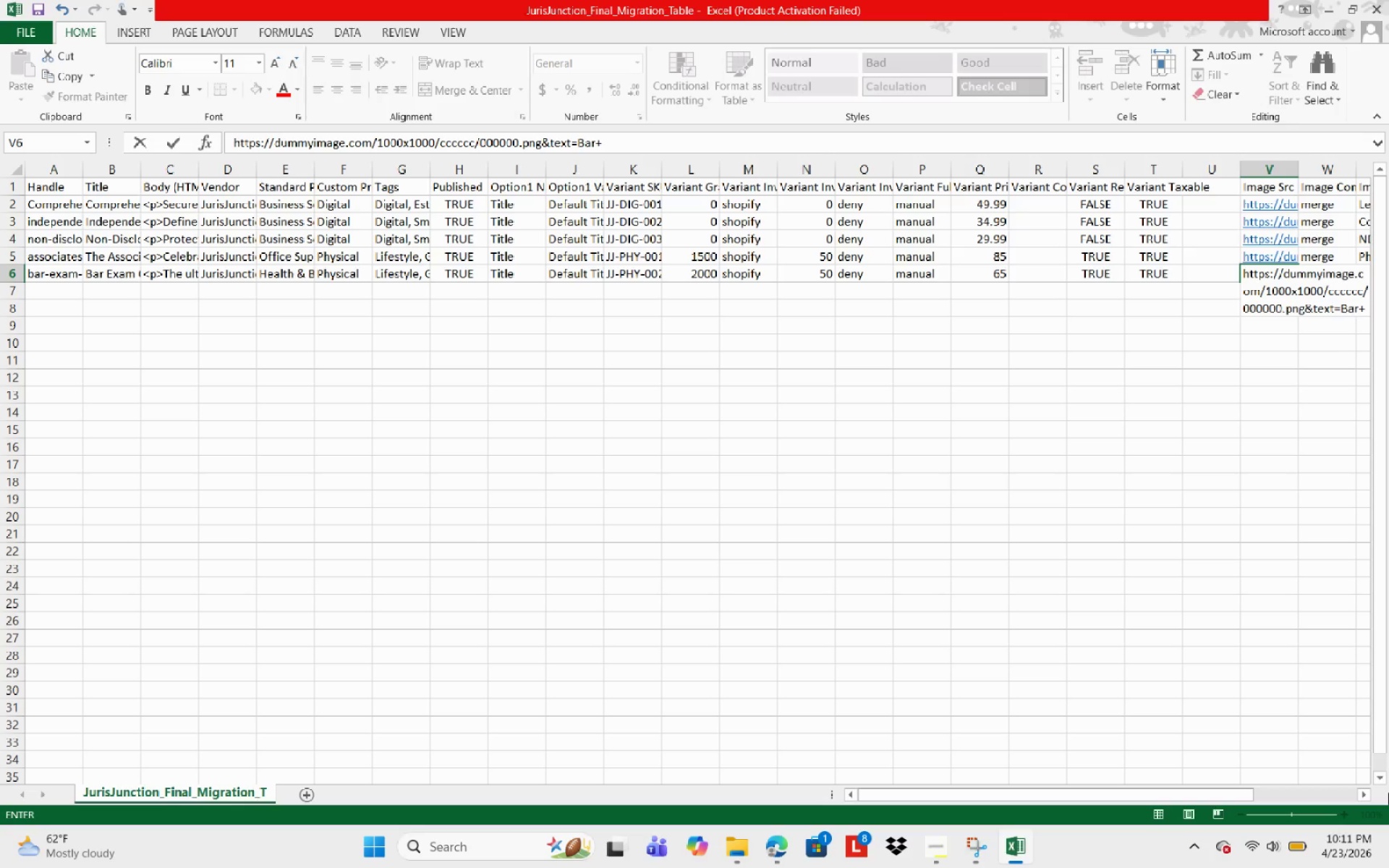 
wait(6.67)
 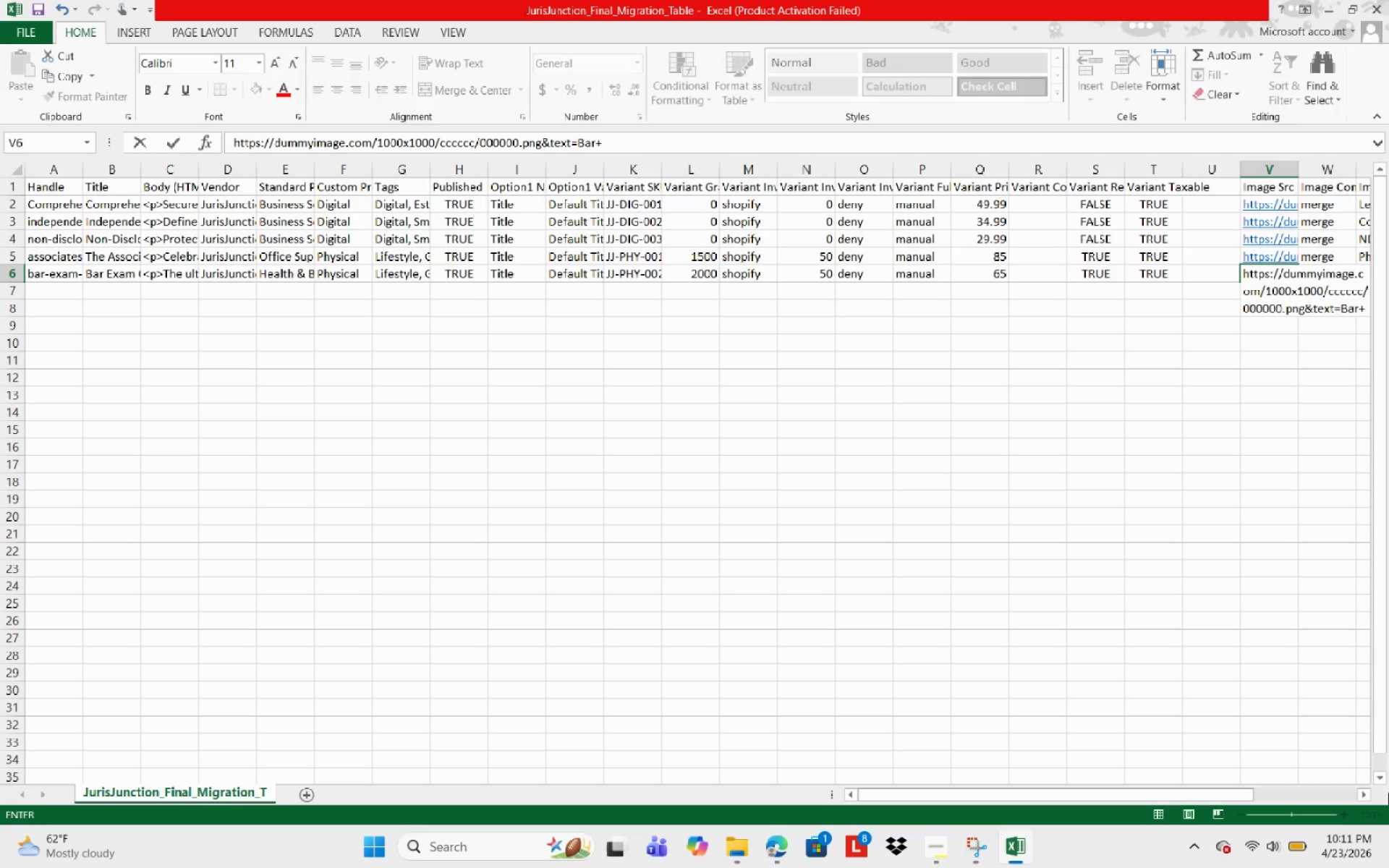 
type(Exam+Celebration+Gift+Box)
key(NumpadEnter)
 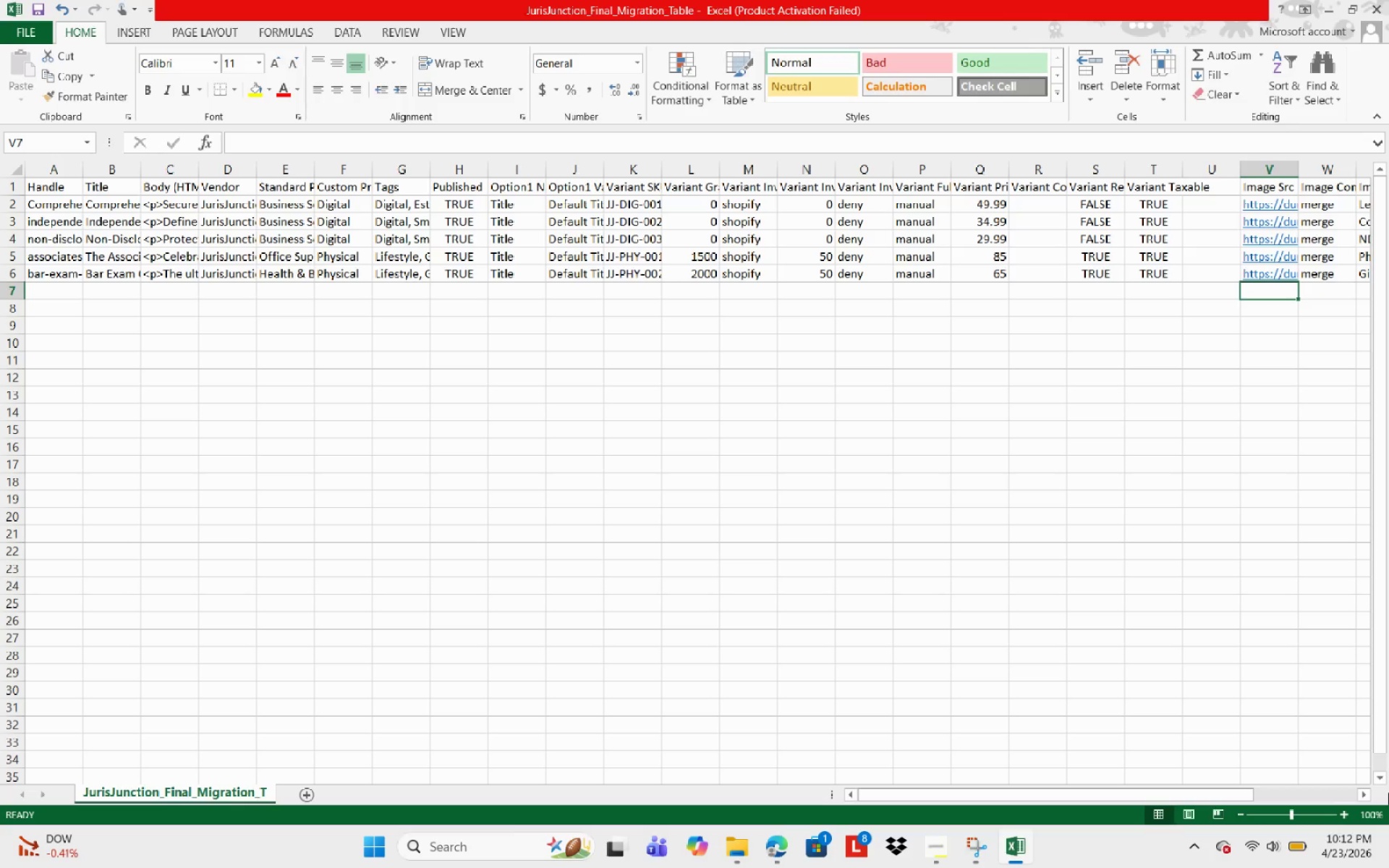 
wait(10.58)
 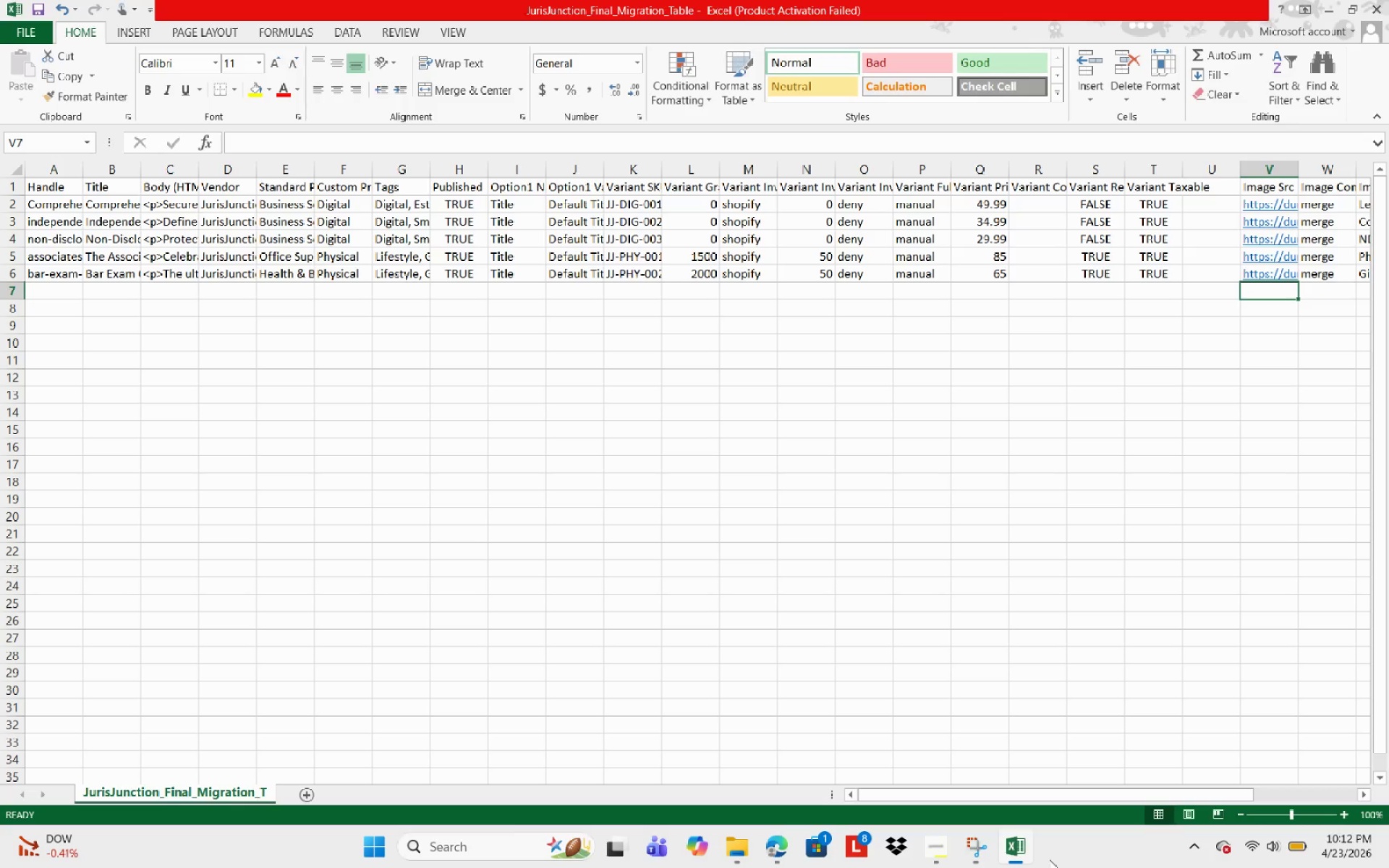 
left_click([1212, 187])
 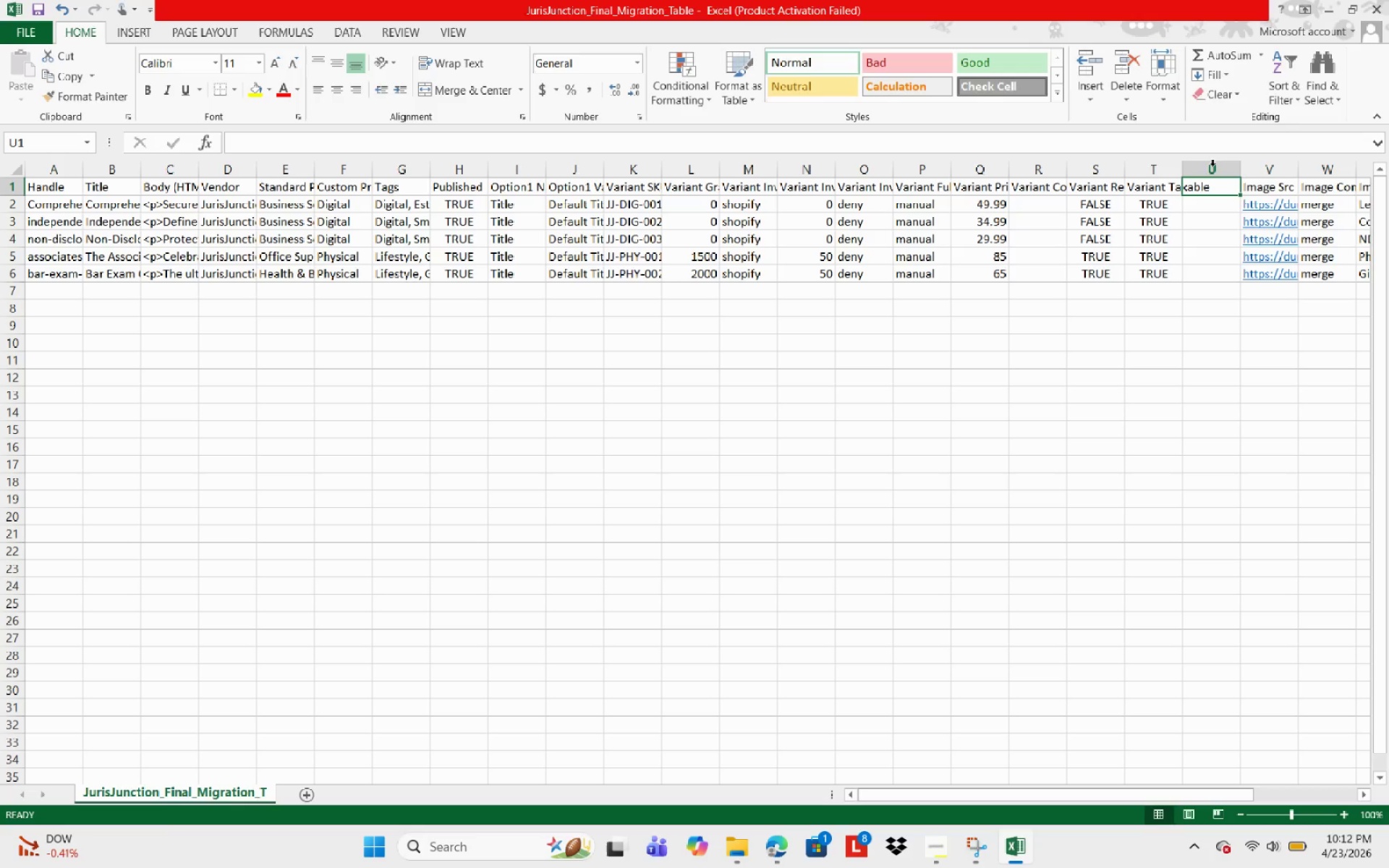 
type(Variant Barcode)
key(NumpadEnter)
 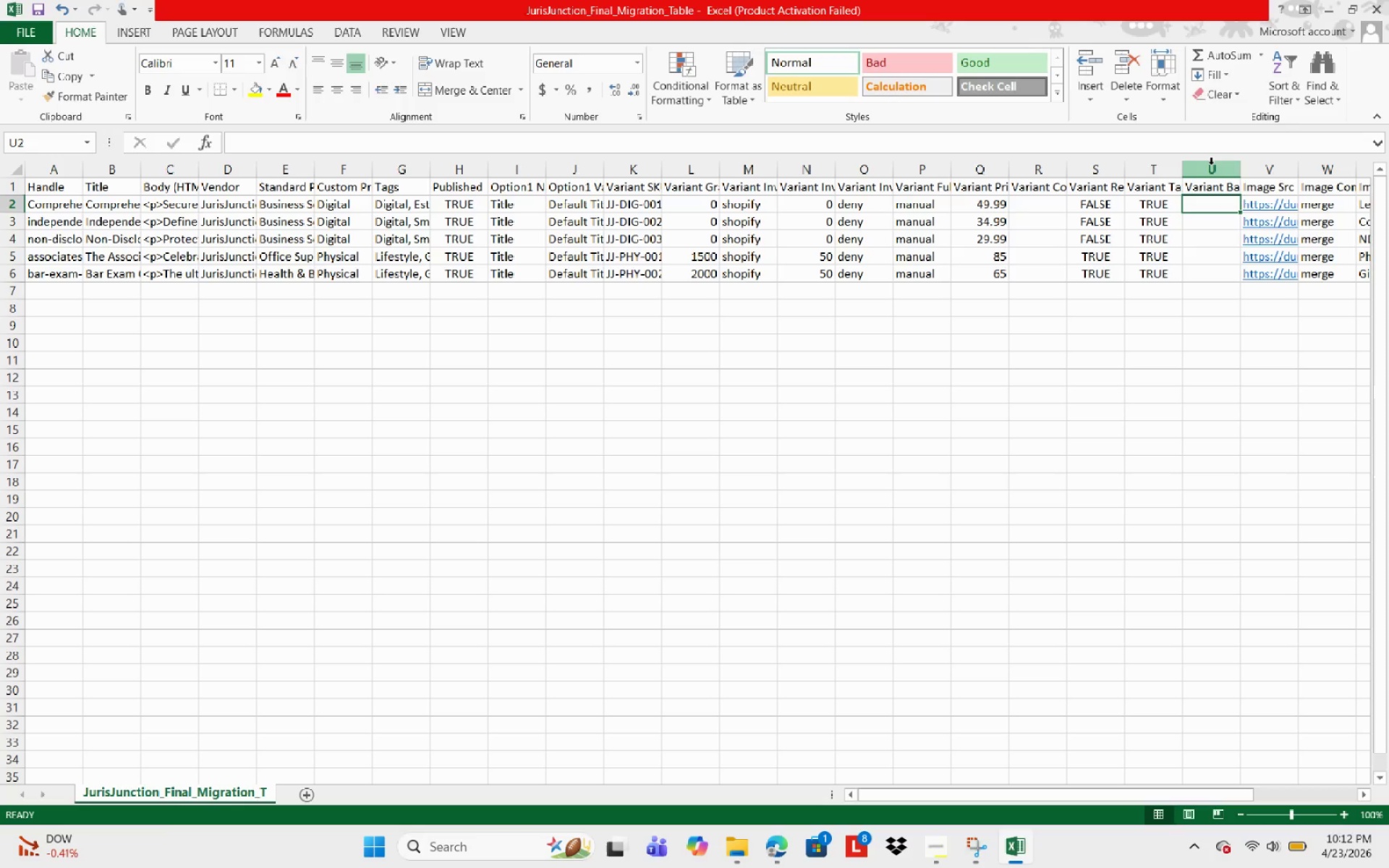 
key(Control+S)
 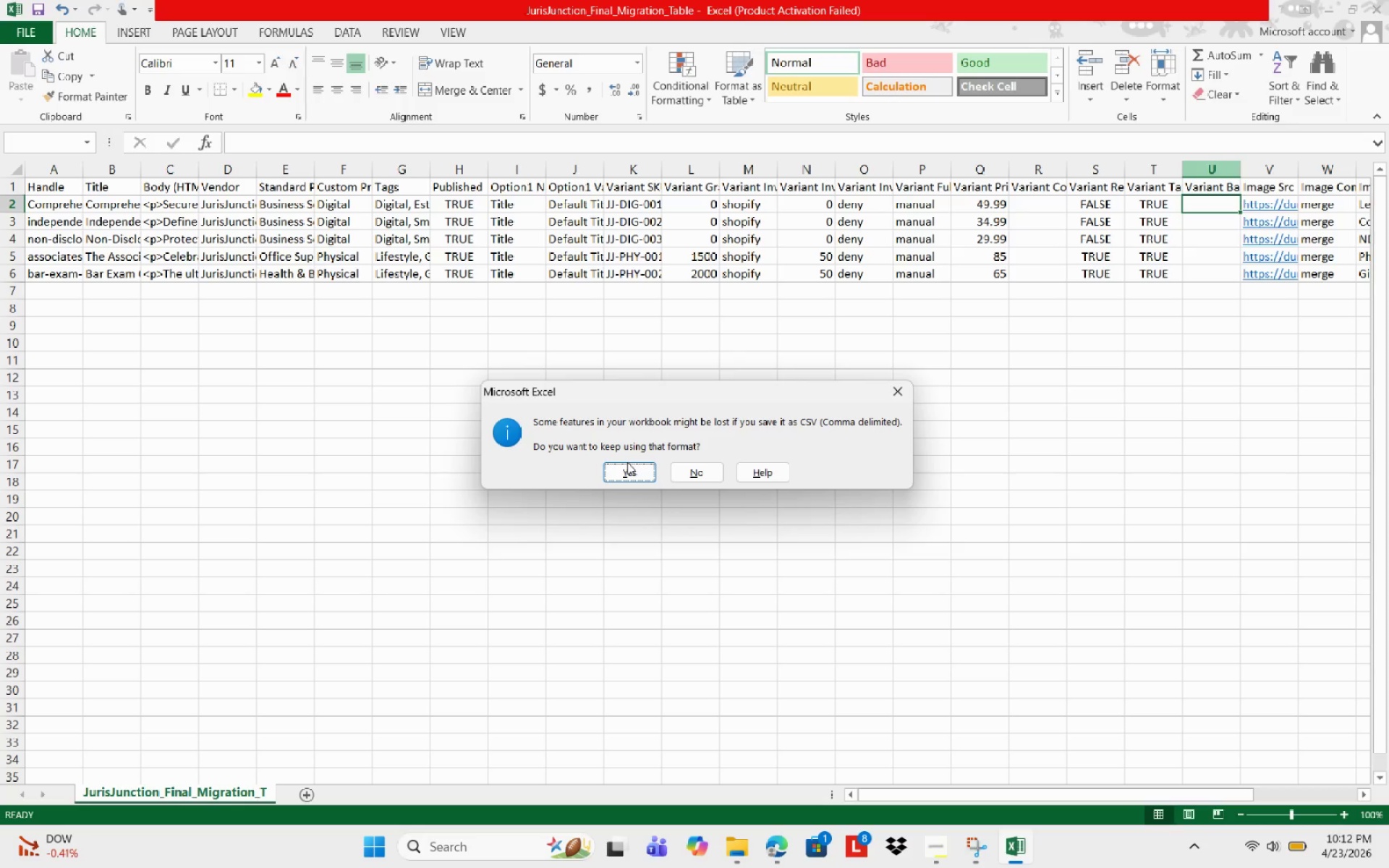 
left_click([634, 476])
 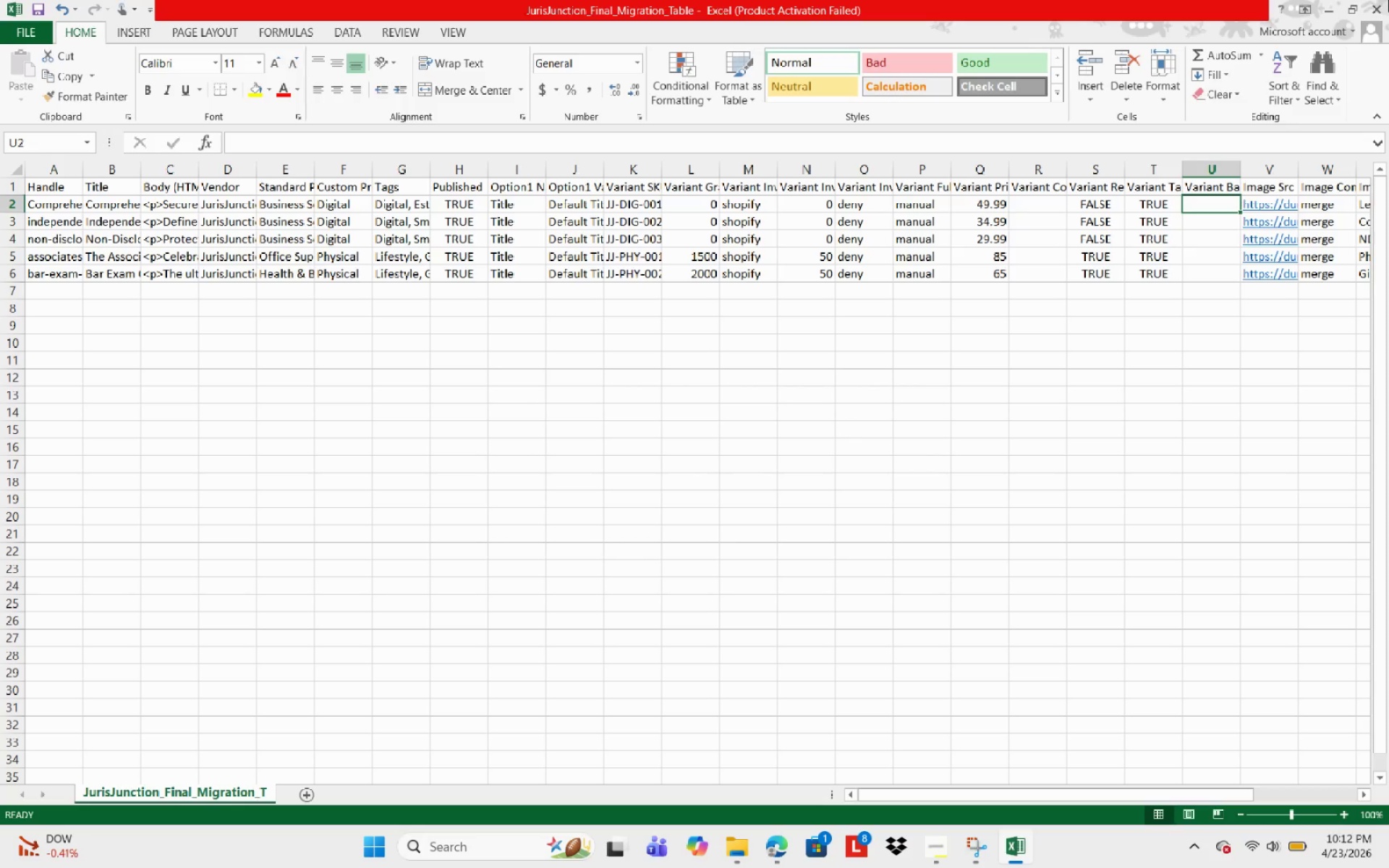 
left_click([1388, 0])
 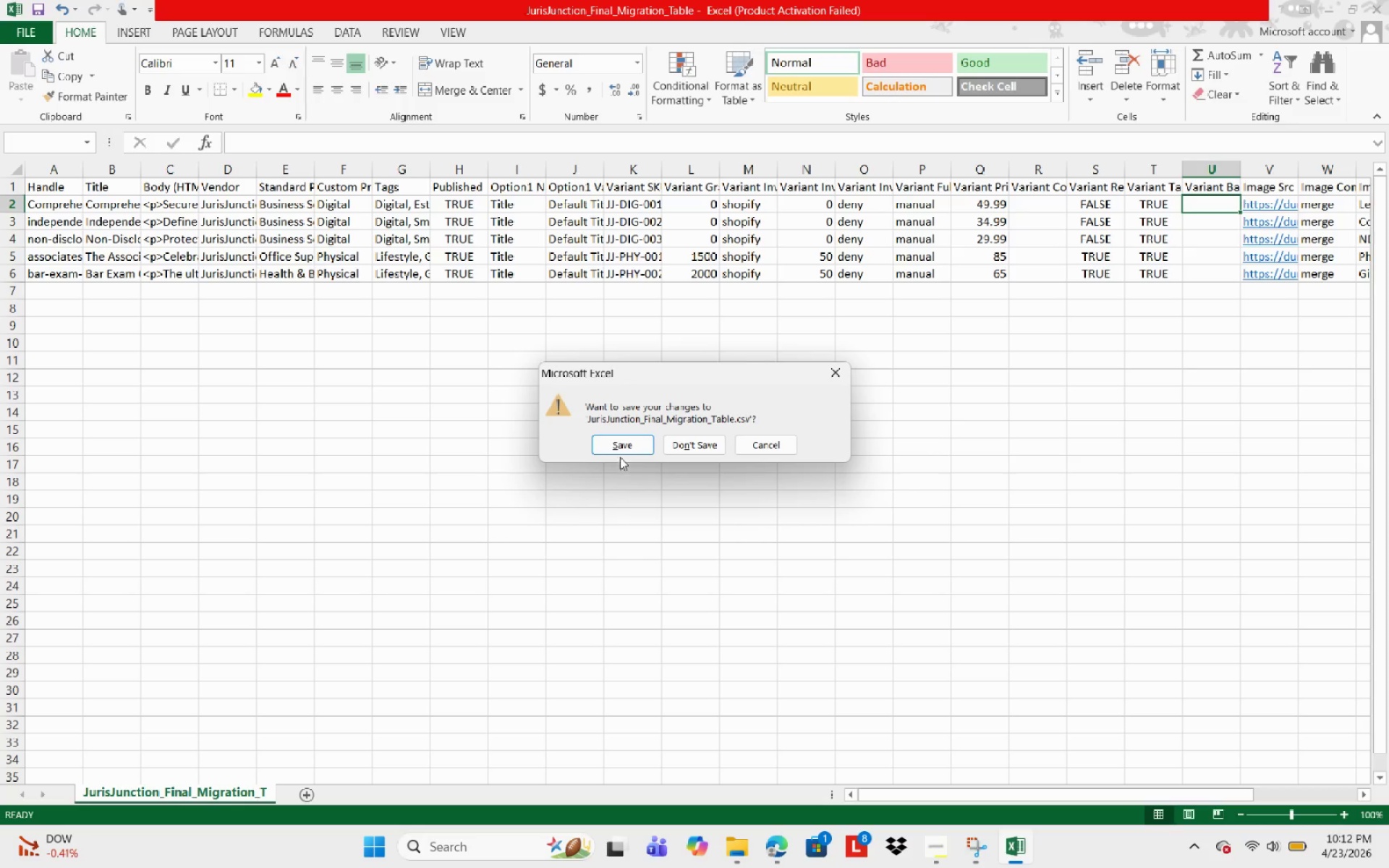 
left_click([620, 443])
 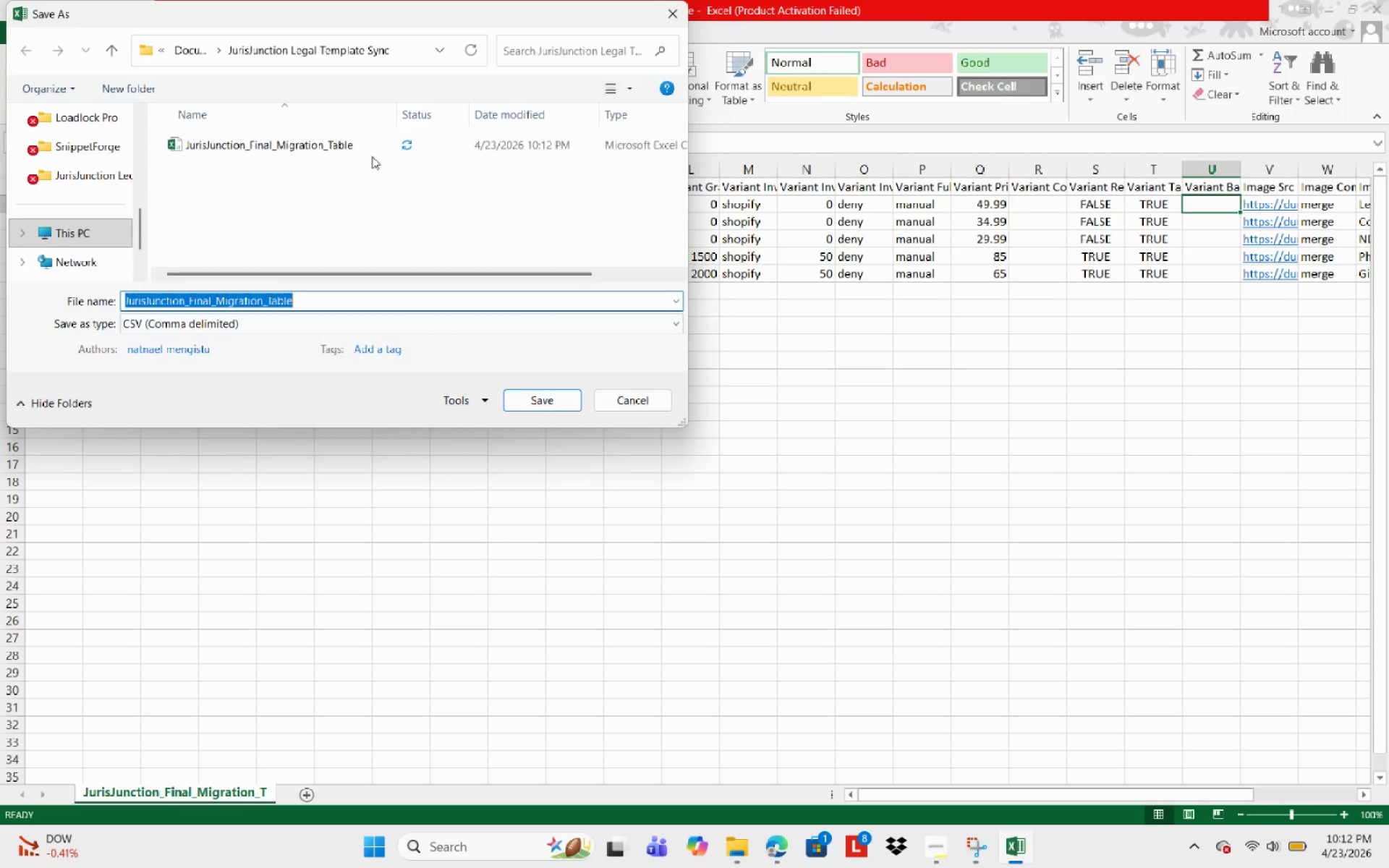 
double_click([318, 142])
 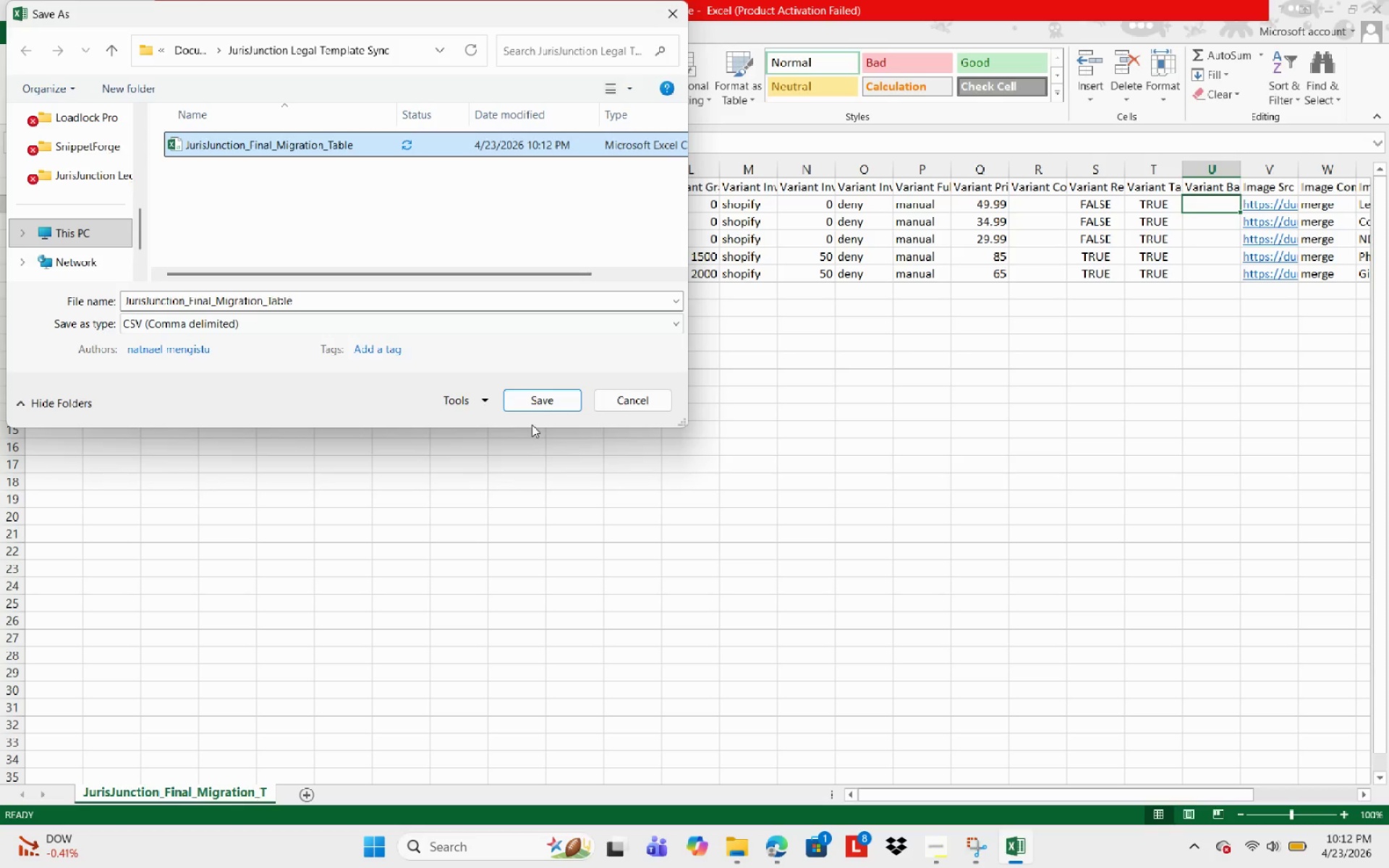 
left_click([547, 401])
 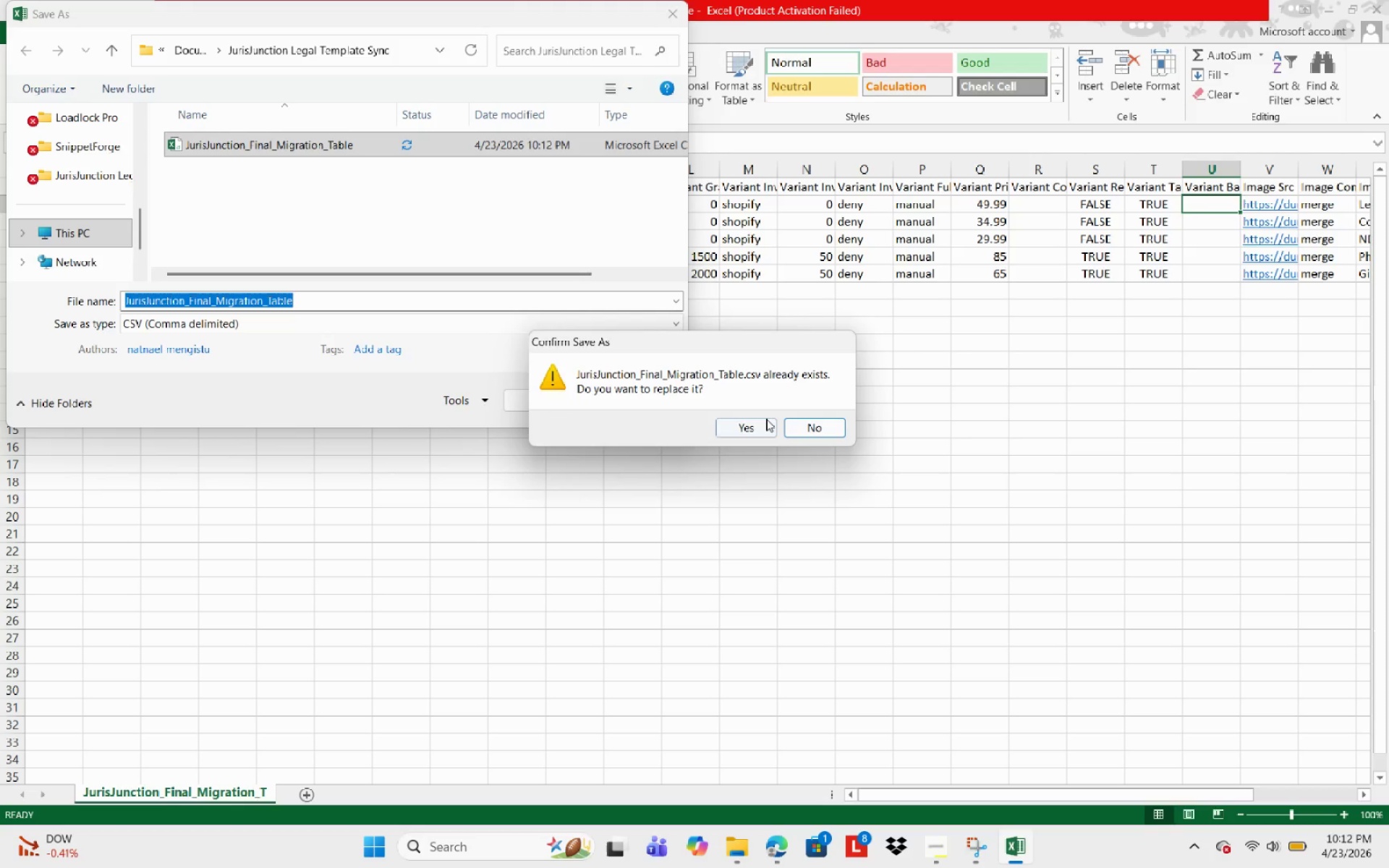 
left_click([764, 422])
 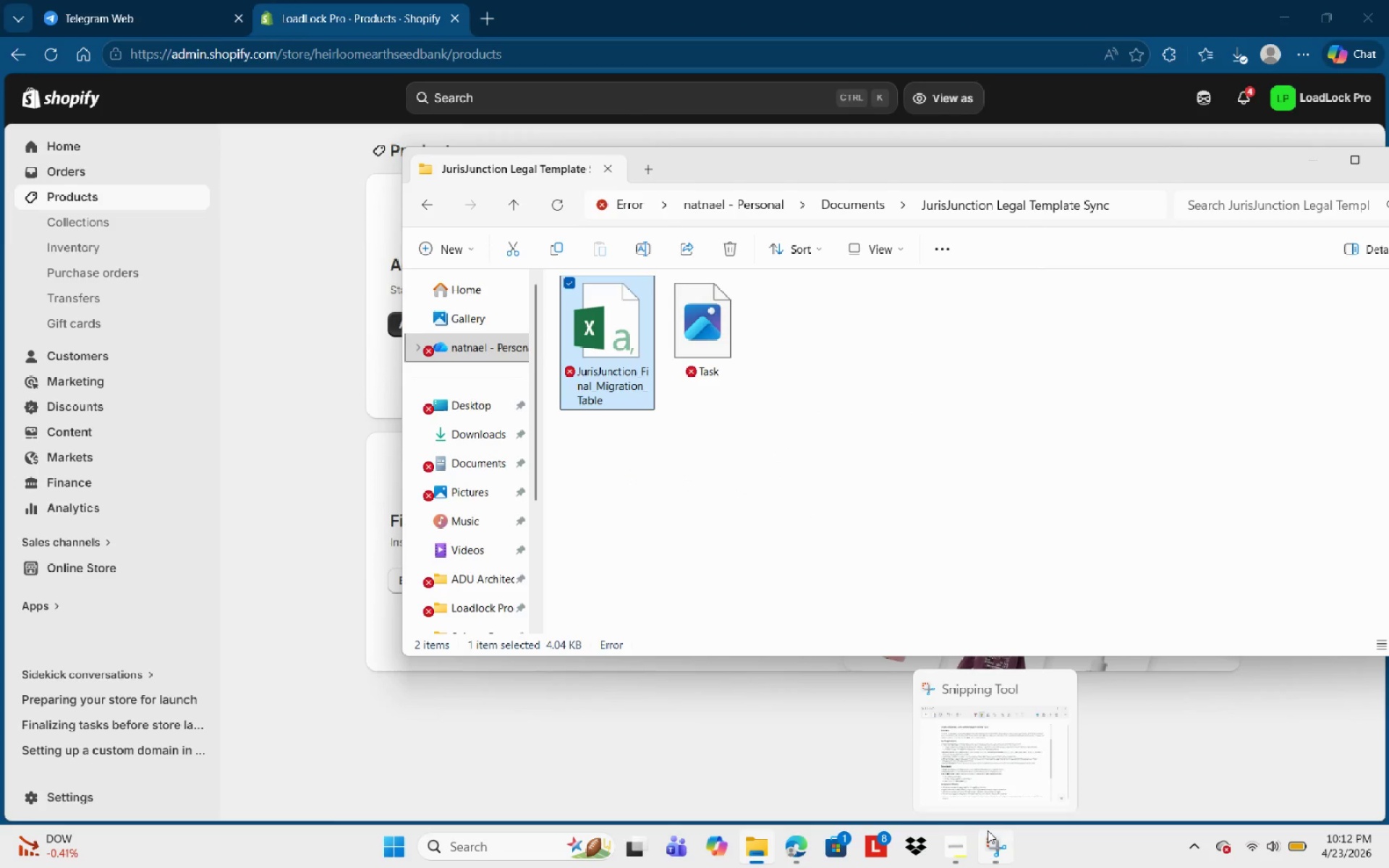 
wait(7.02)
 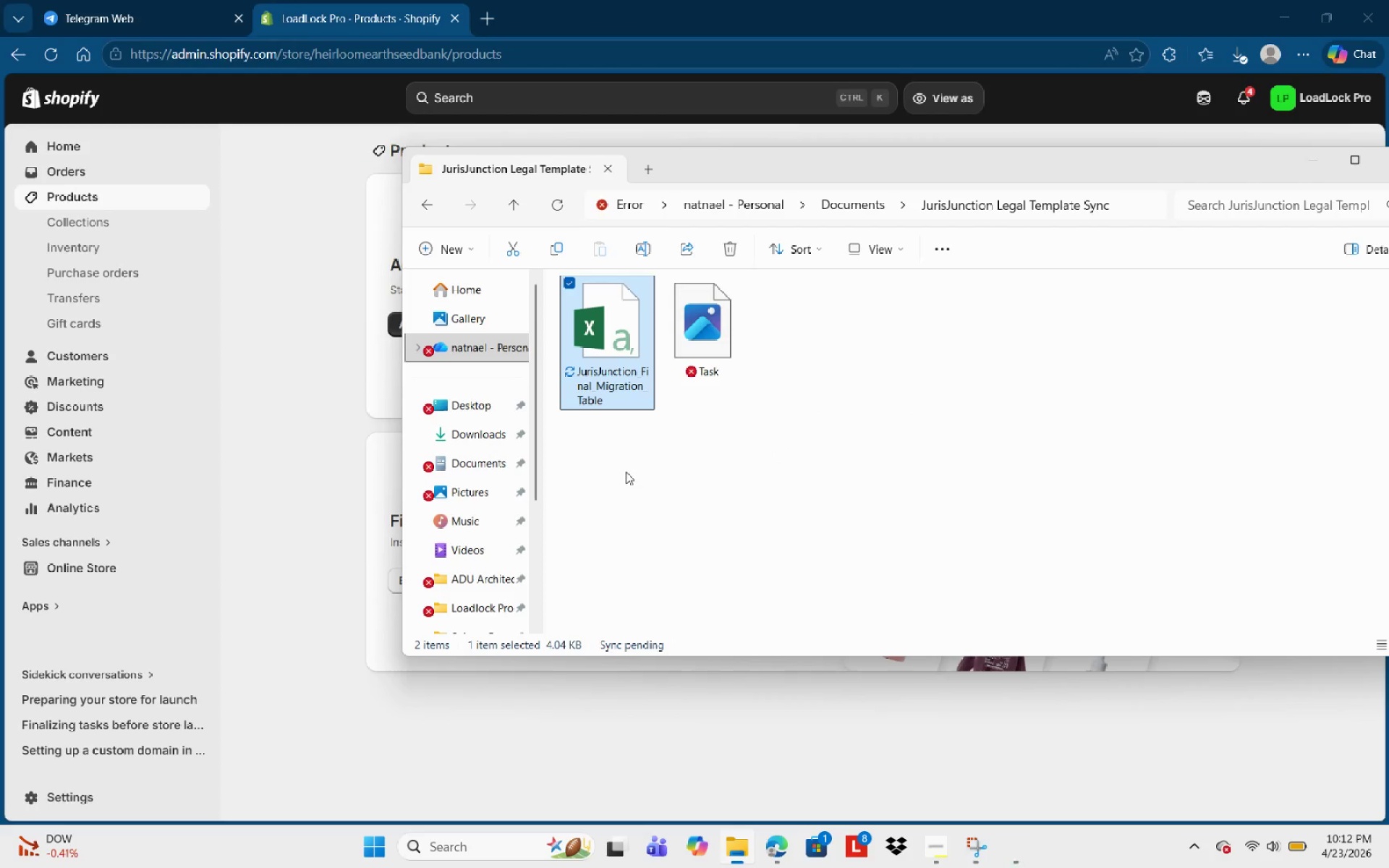 
mouse_move([933, 833])
 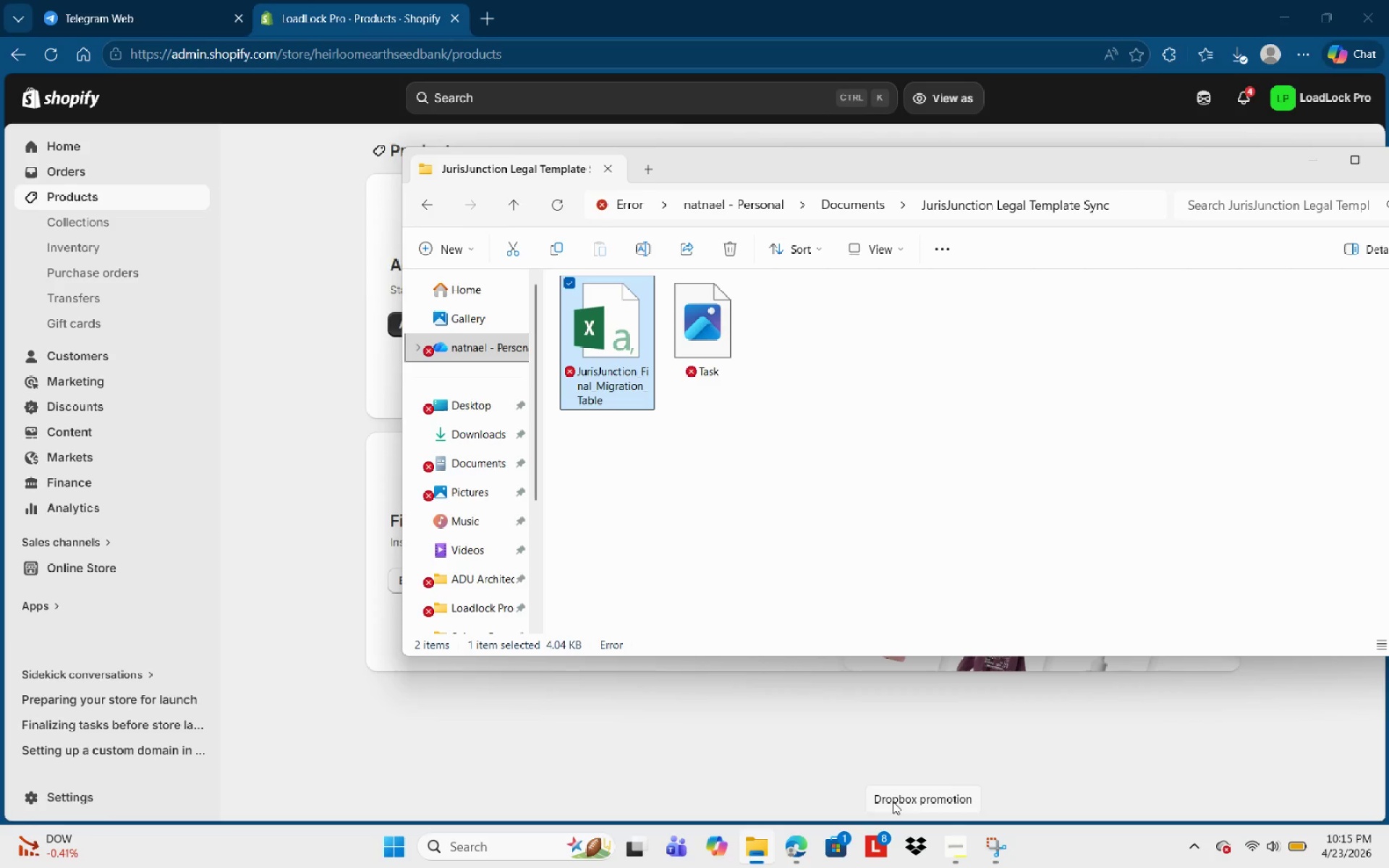 
wait(151.58)
 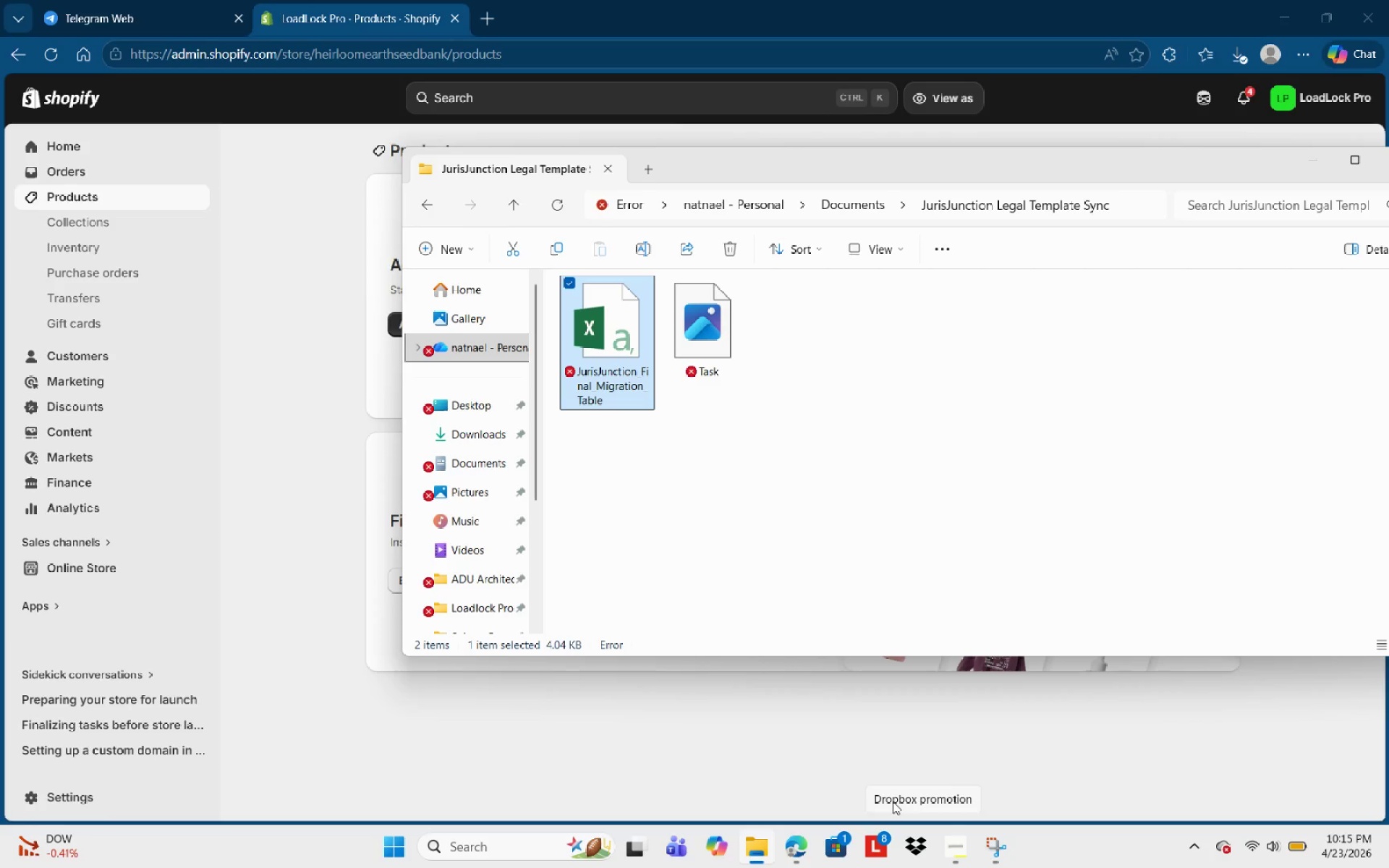 
left_click([307, 502])
 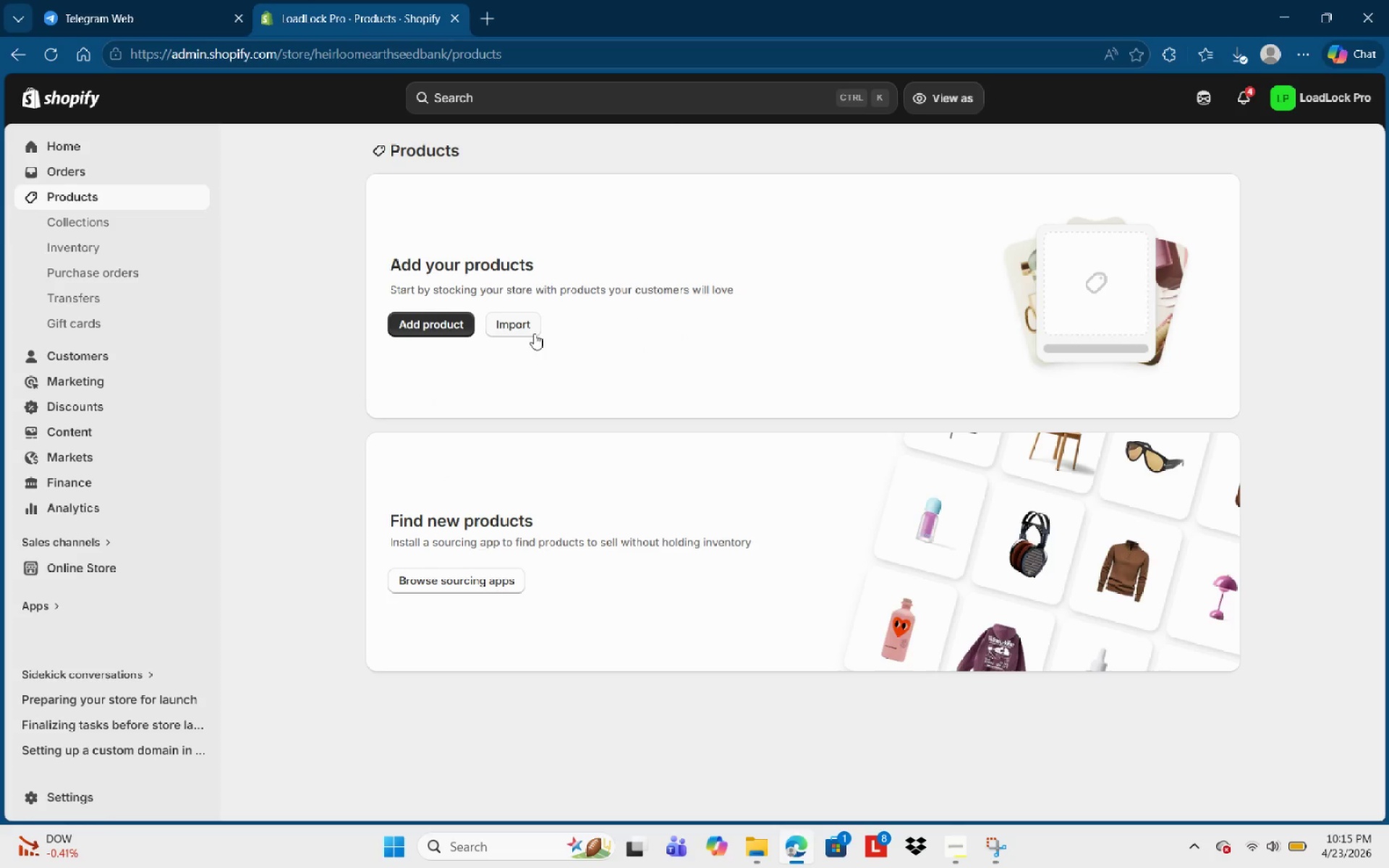 
left_click([517, 334])
 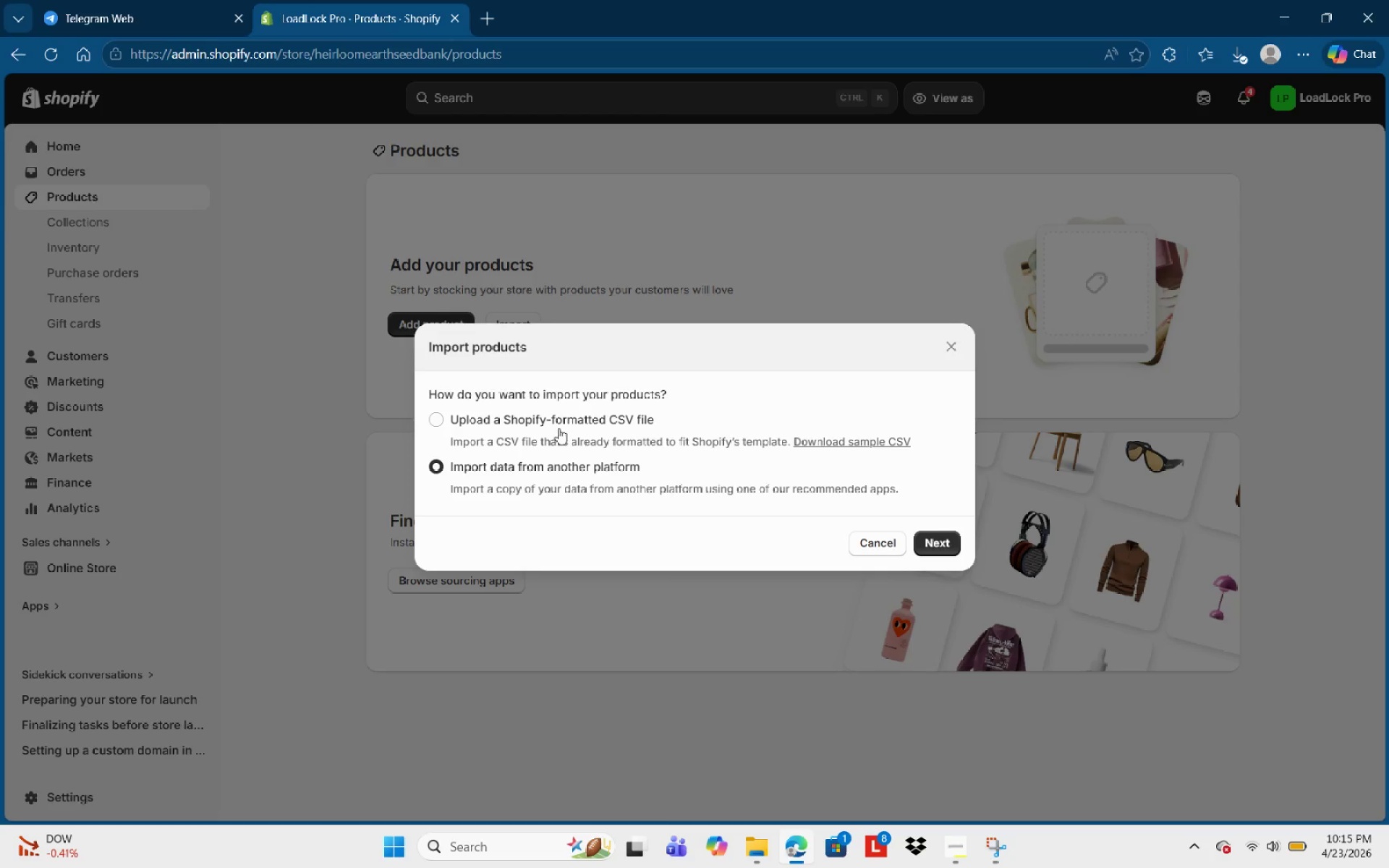 
left_click([556, 409])
 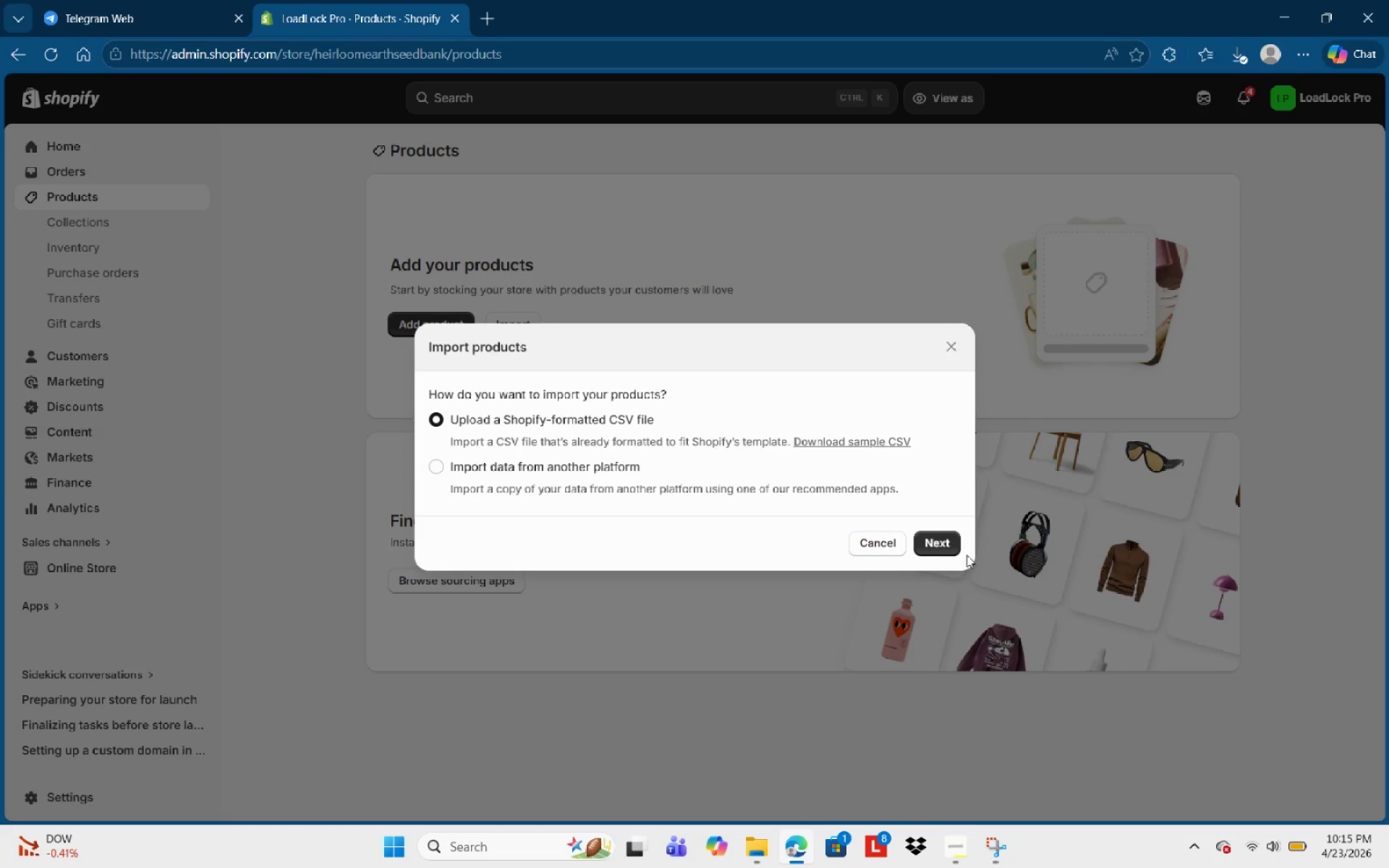 
left_click([929, 544])
 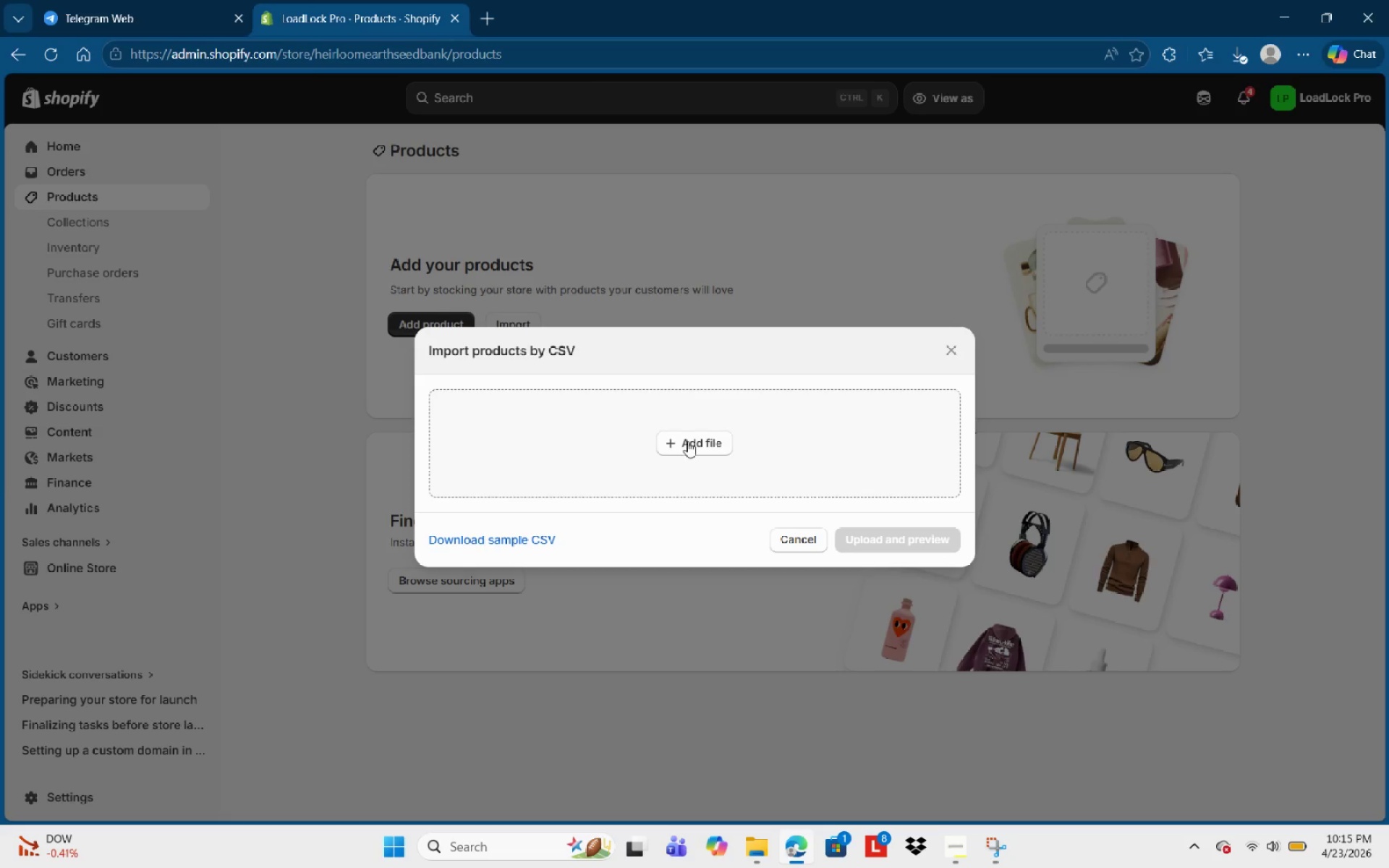 
left_click([667, 435])
 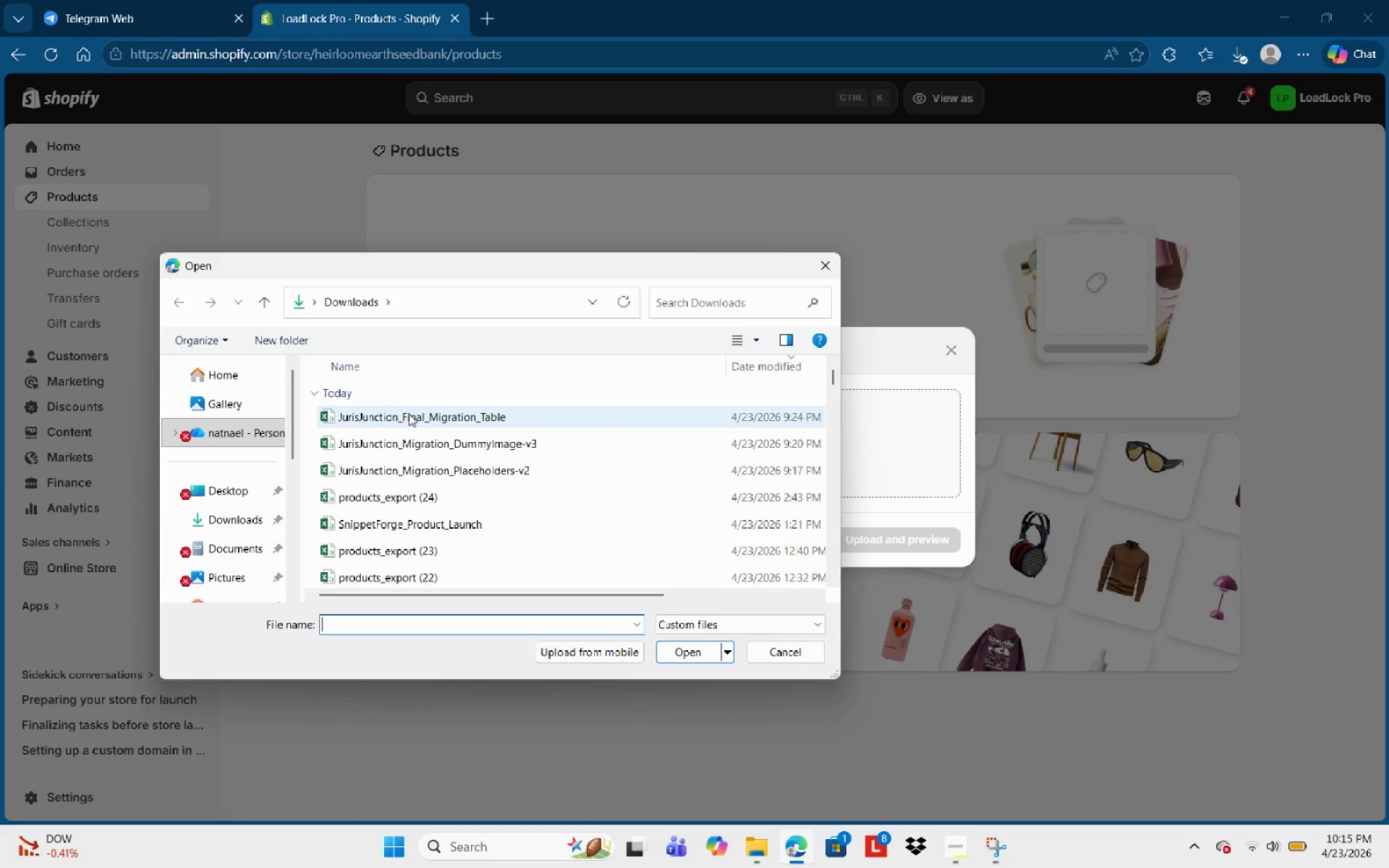 
left_click([226, 542])
 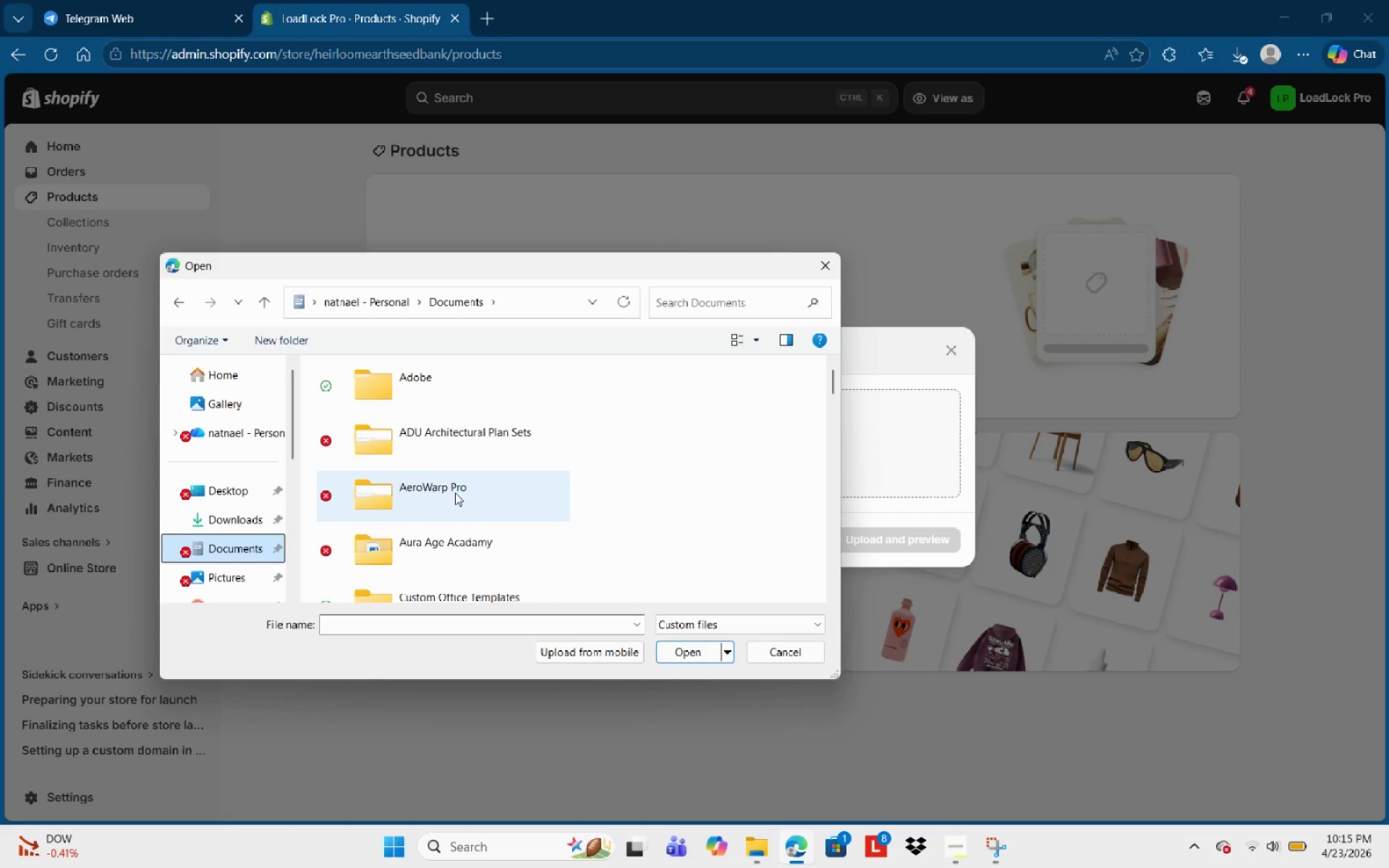 
scroll: coordinate [444, 486], scroll_direction: down, amount: 3.0
 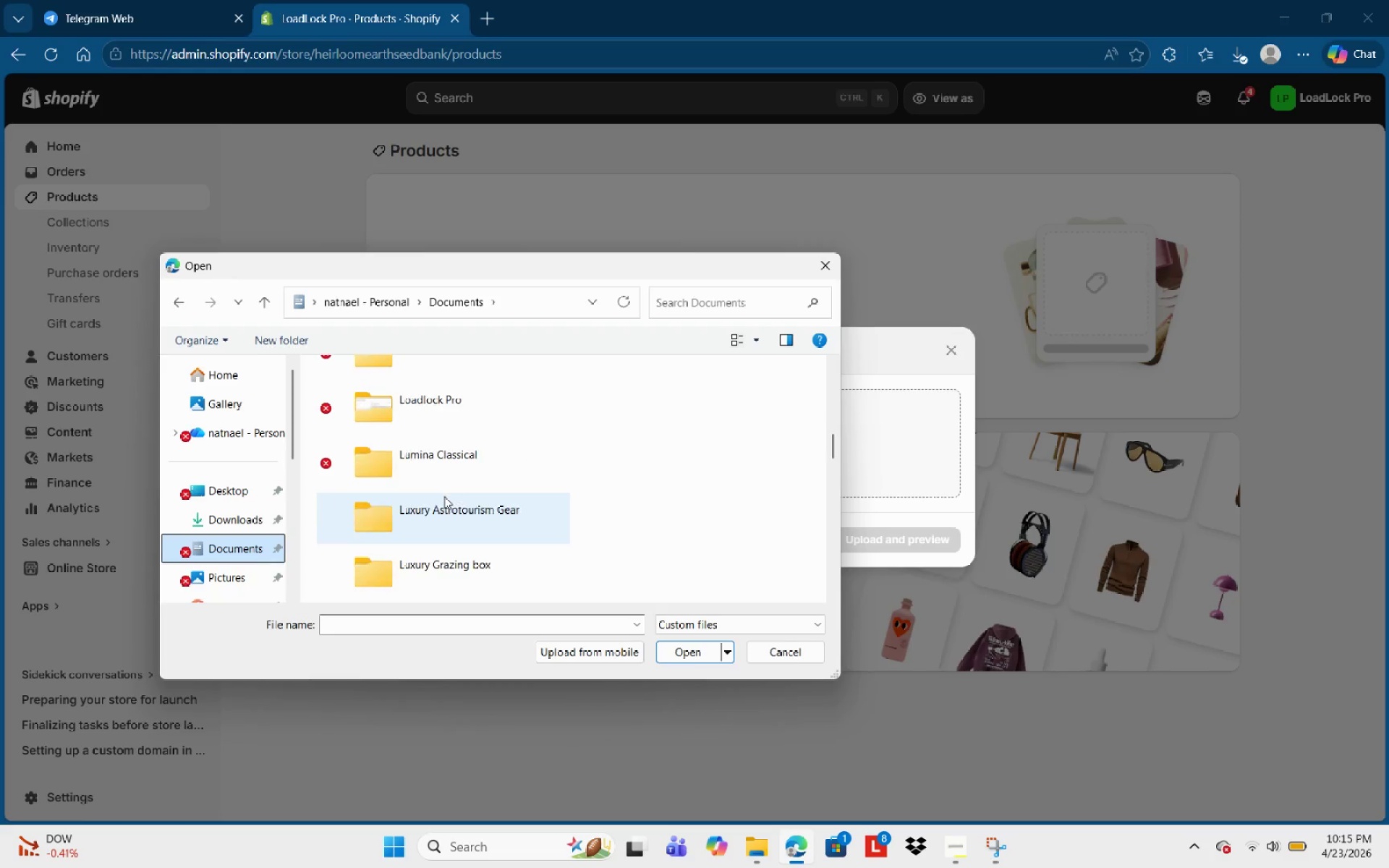 
scroll: coordinate [444, 498], scroll_direction: up, amount: 2.0
 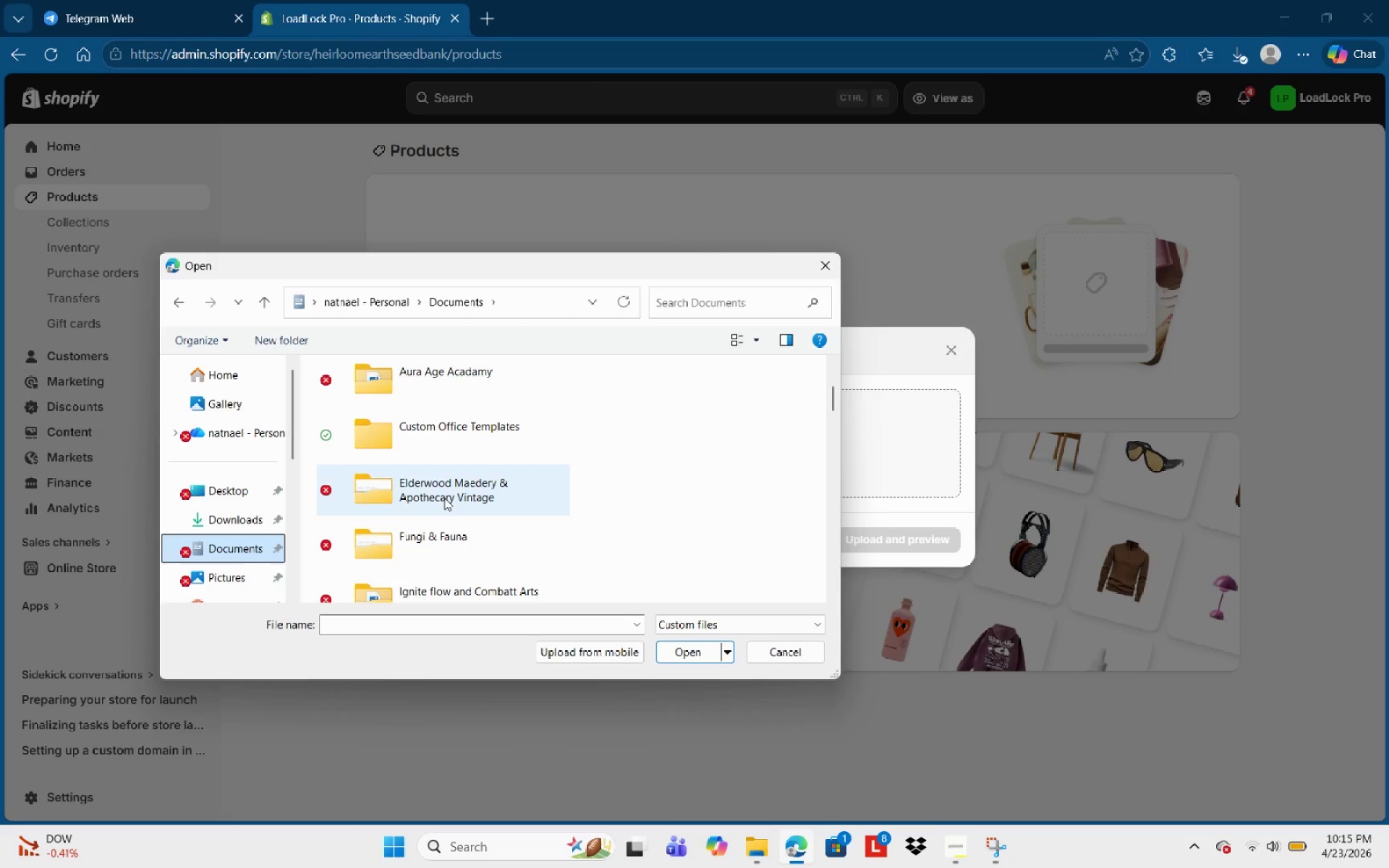 
scroll: coordinate [444, 498], scroll_direction: down, amount: 1.0
 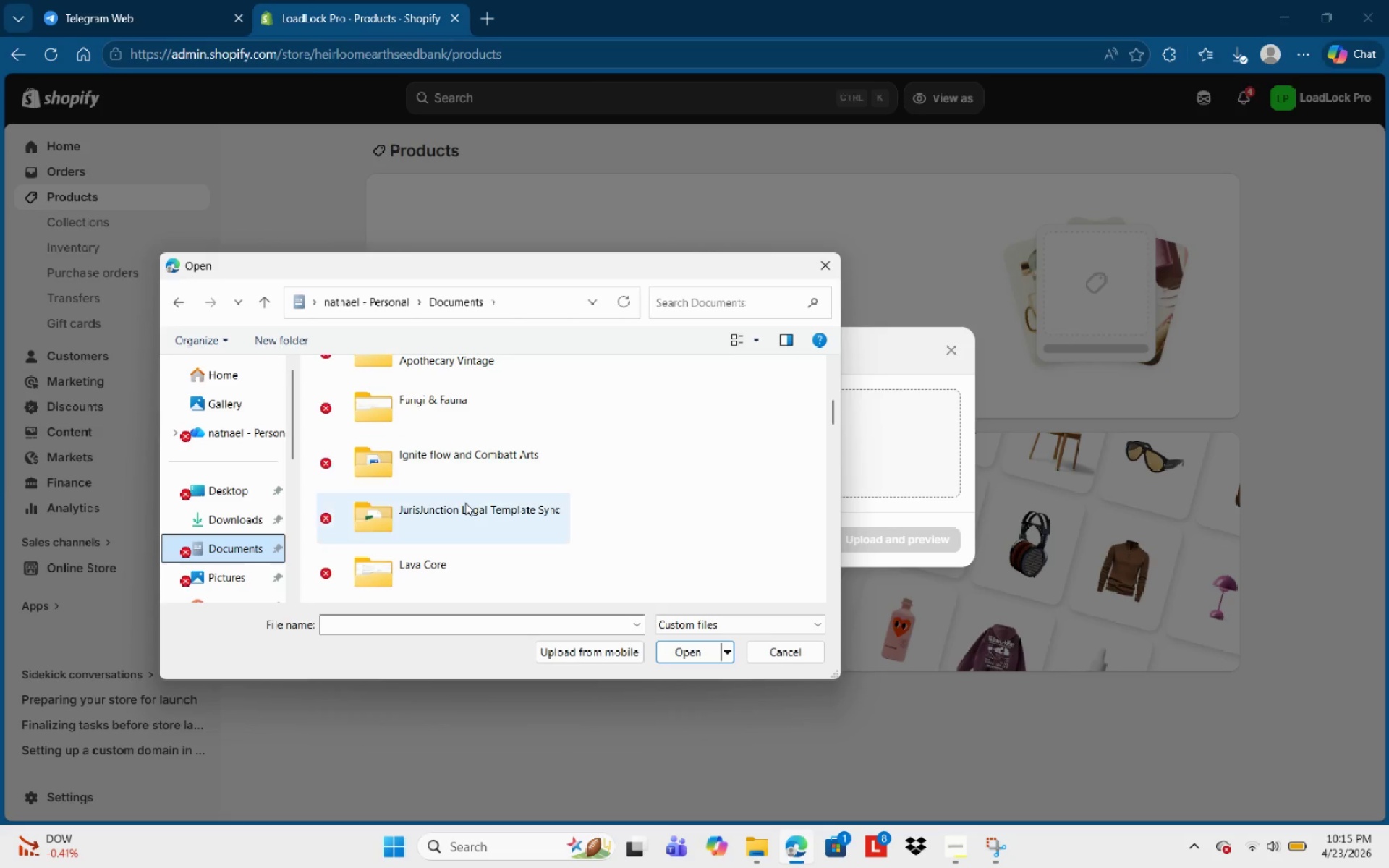 
double_click([465, 503])
 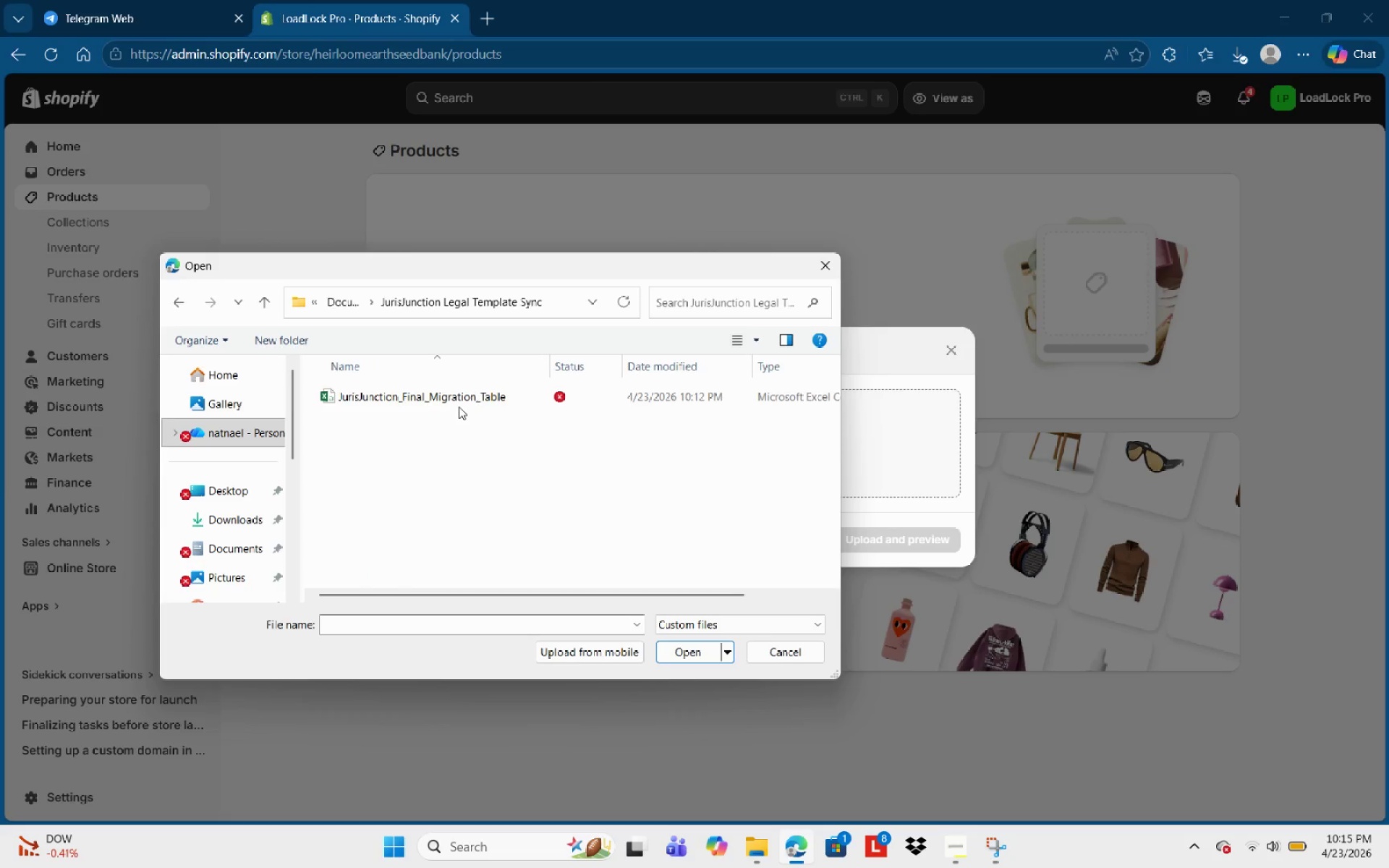 
left_click([459, 406])
 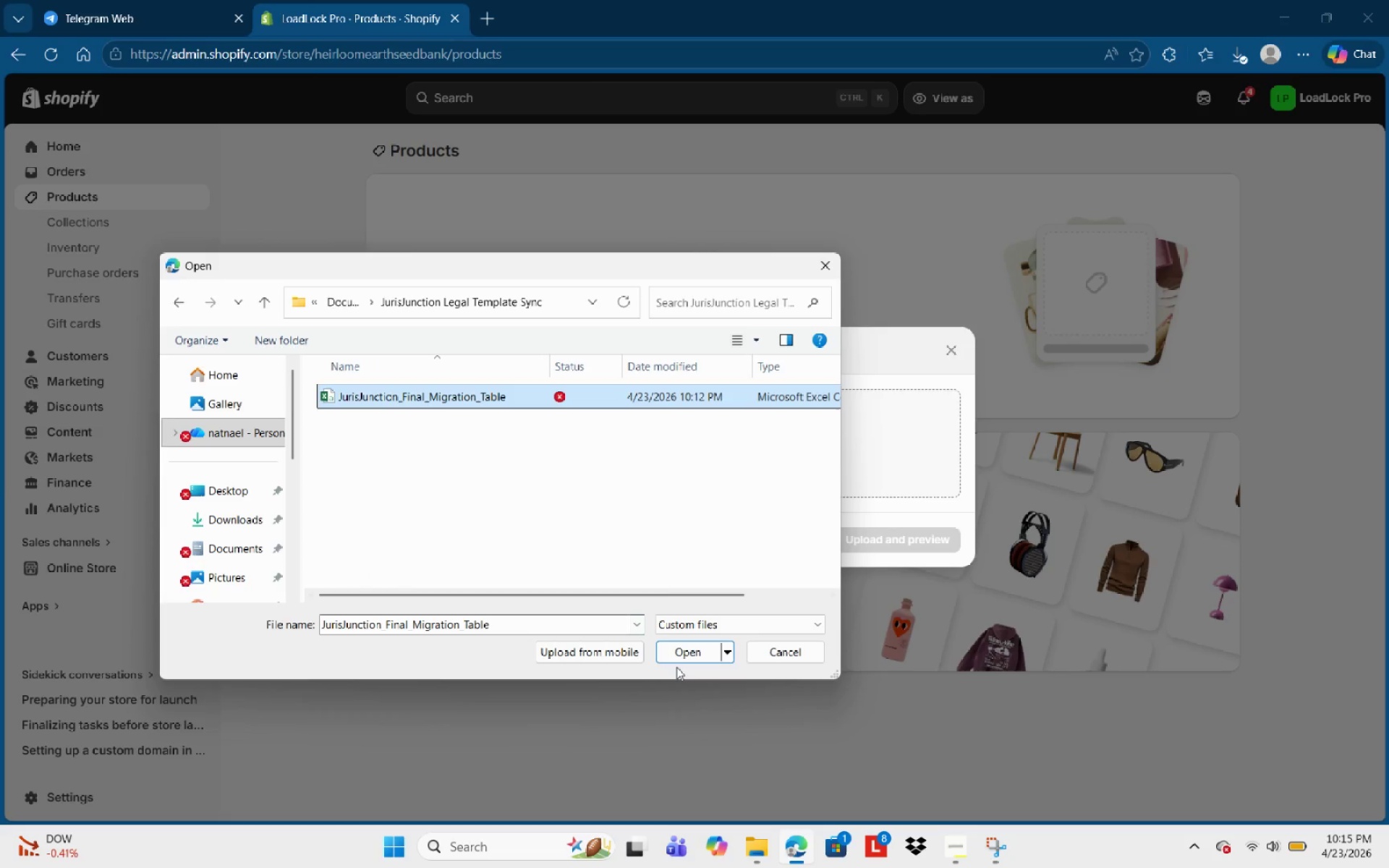 
left_click([678, 659])
 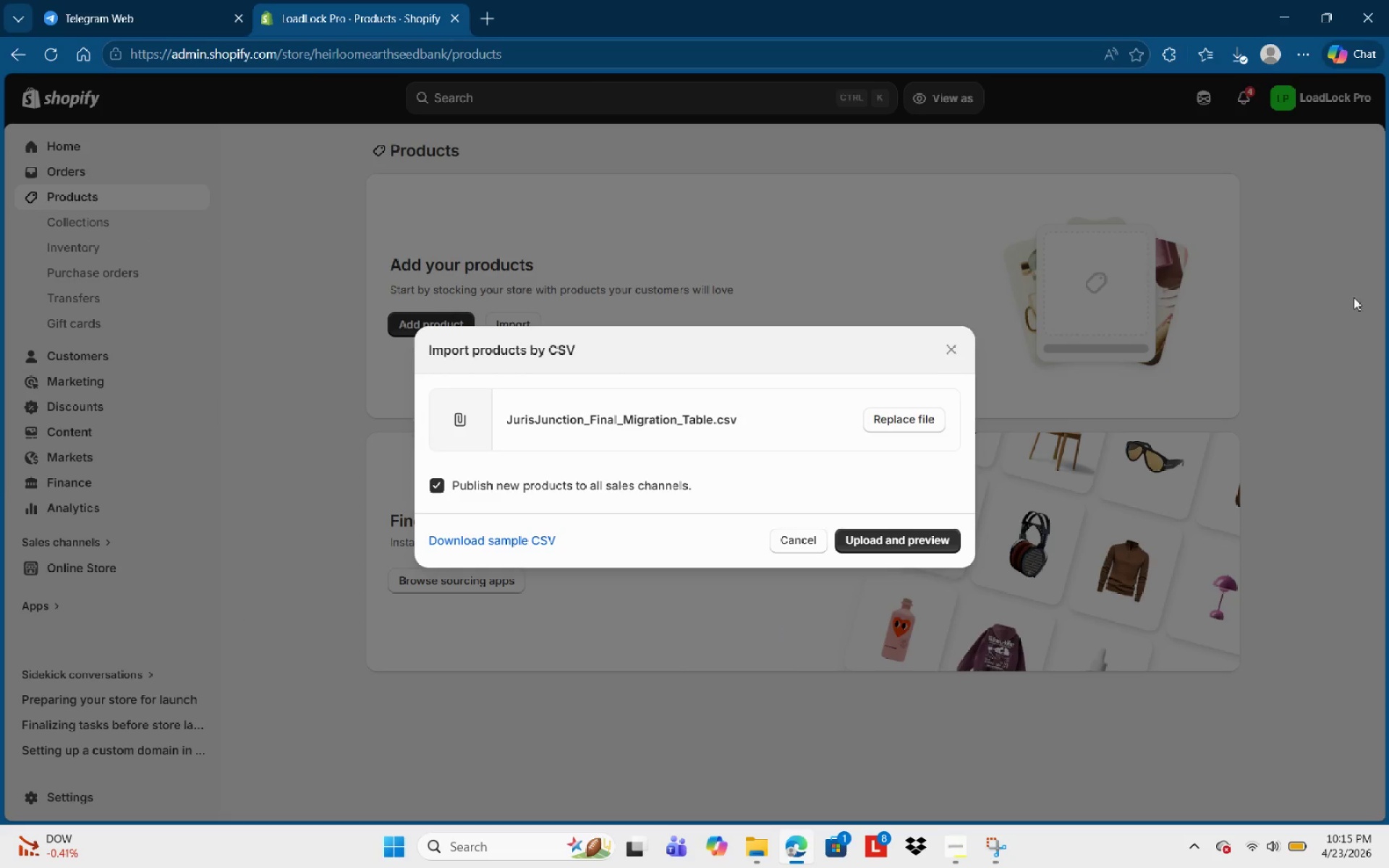 
left_click([881, 542])
 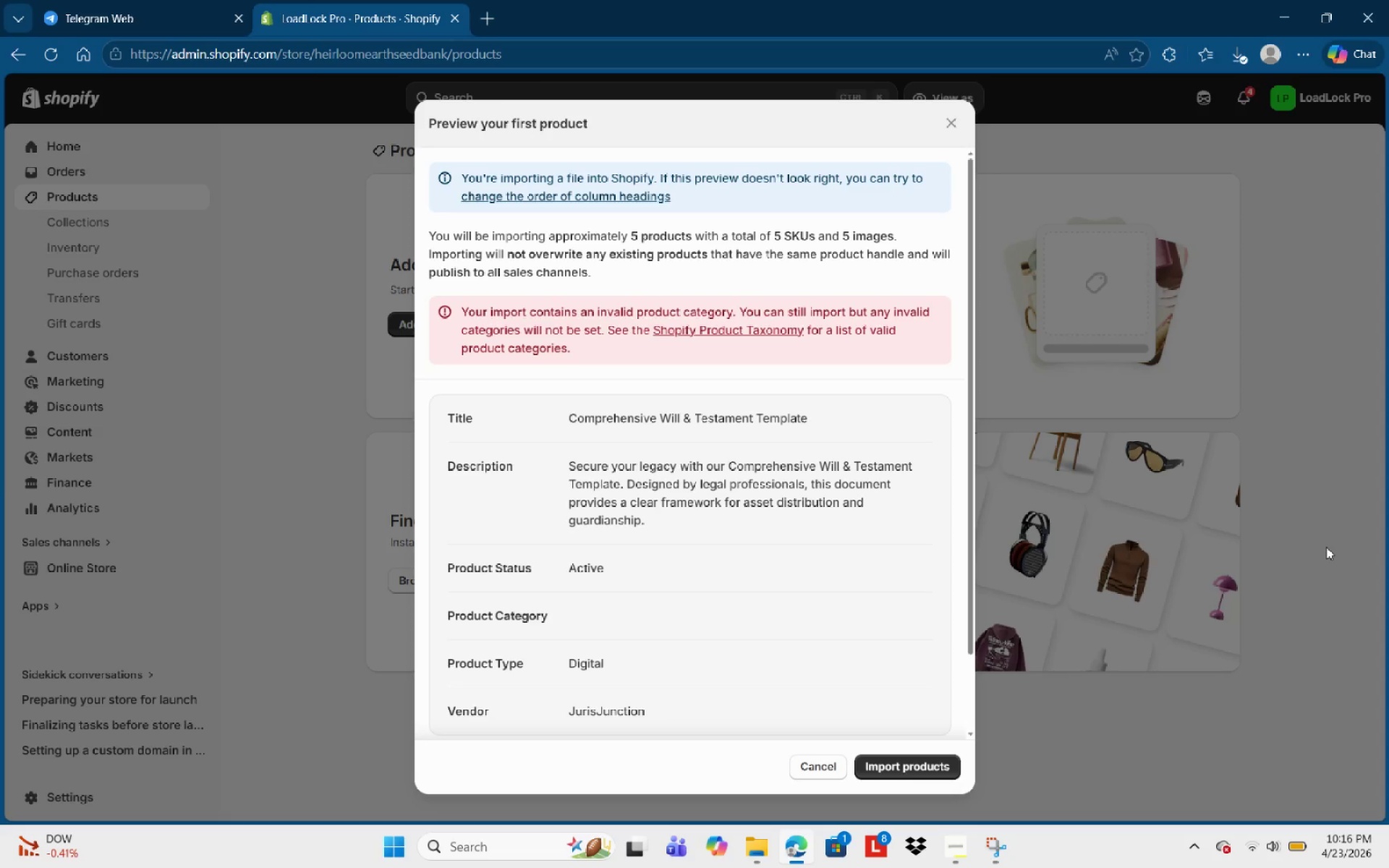 
wait(42.69)
 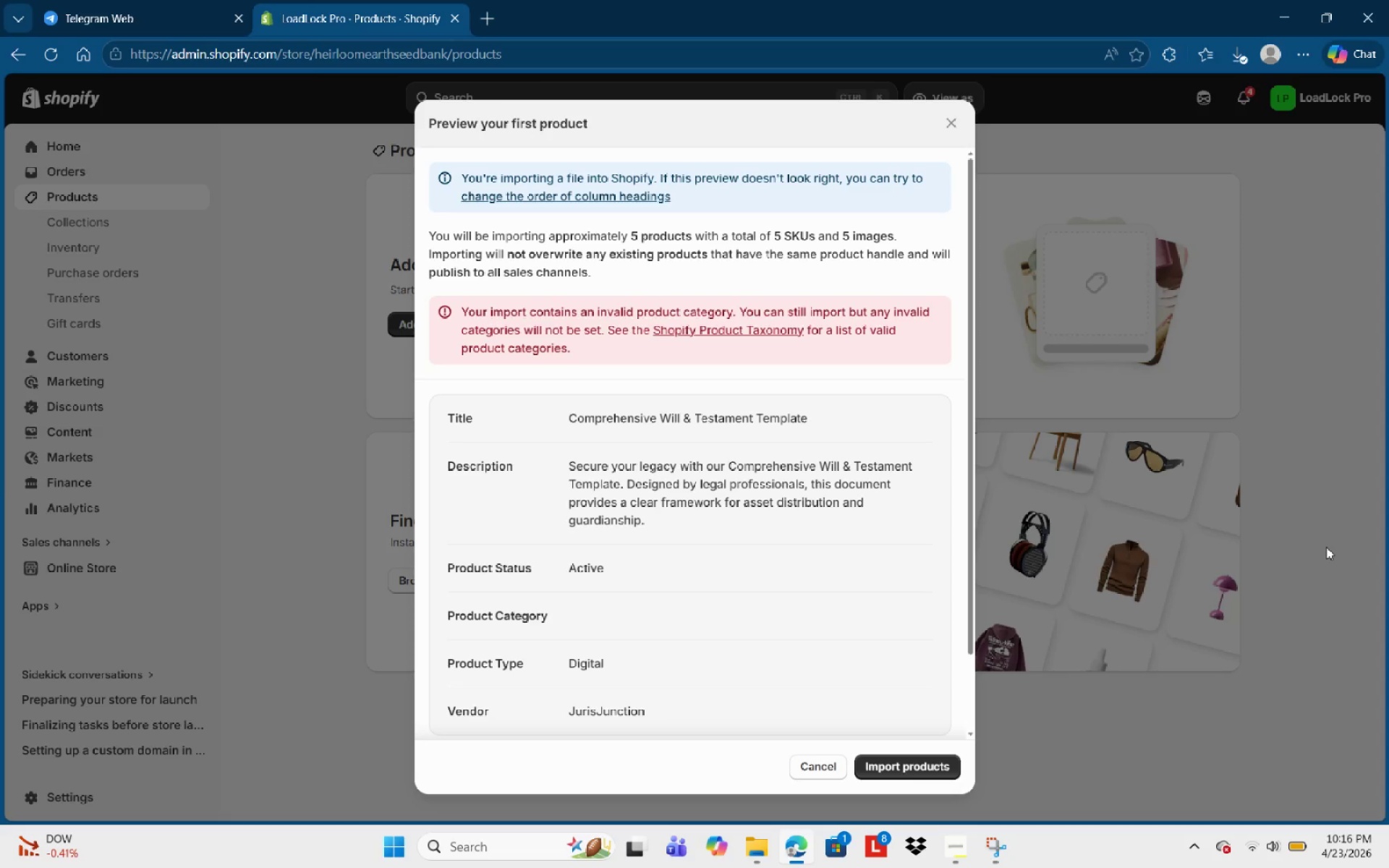 
left_click([943, 760])
 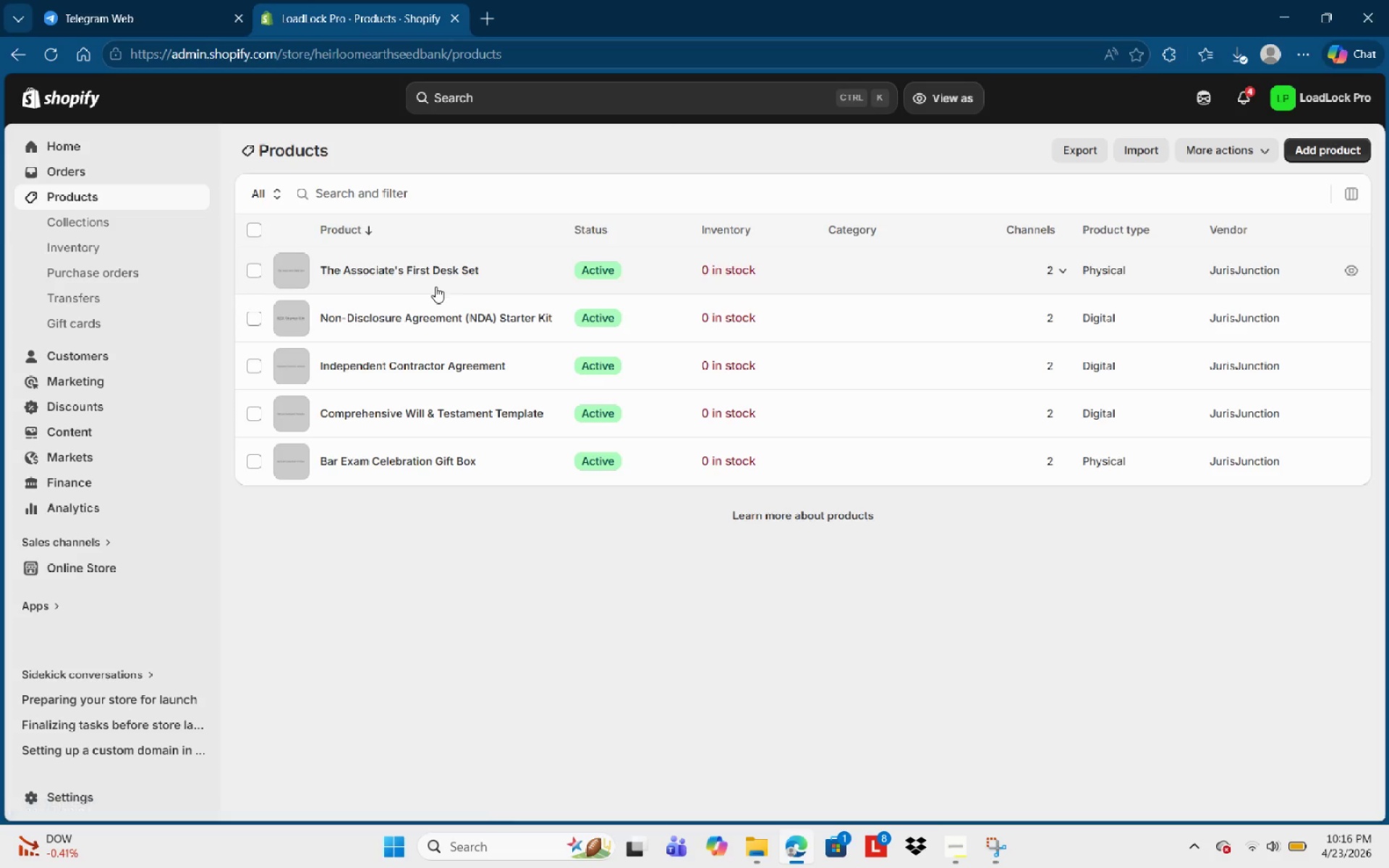 
wait(36.8)
 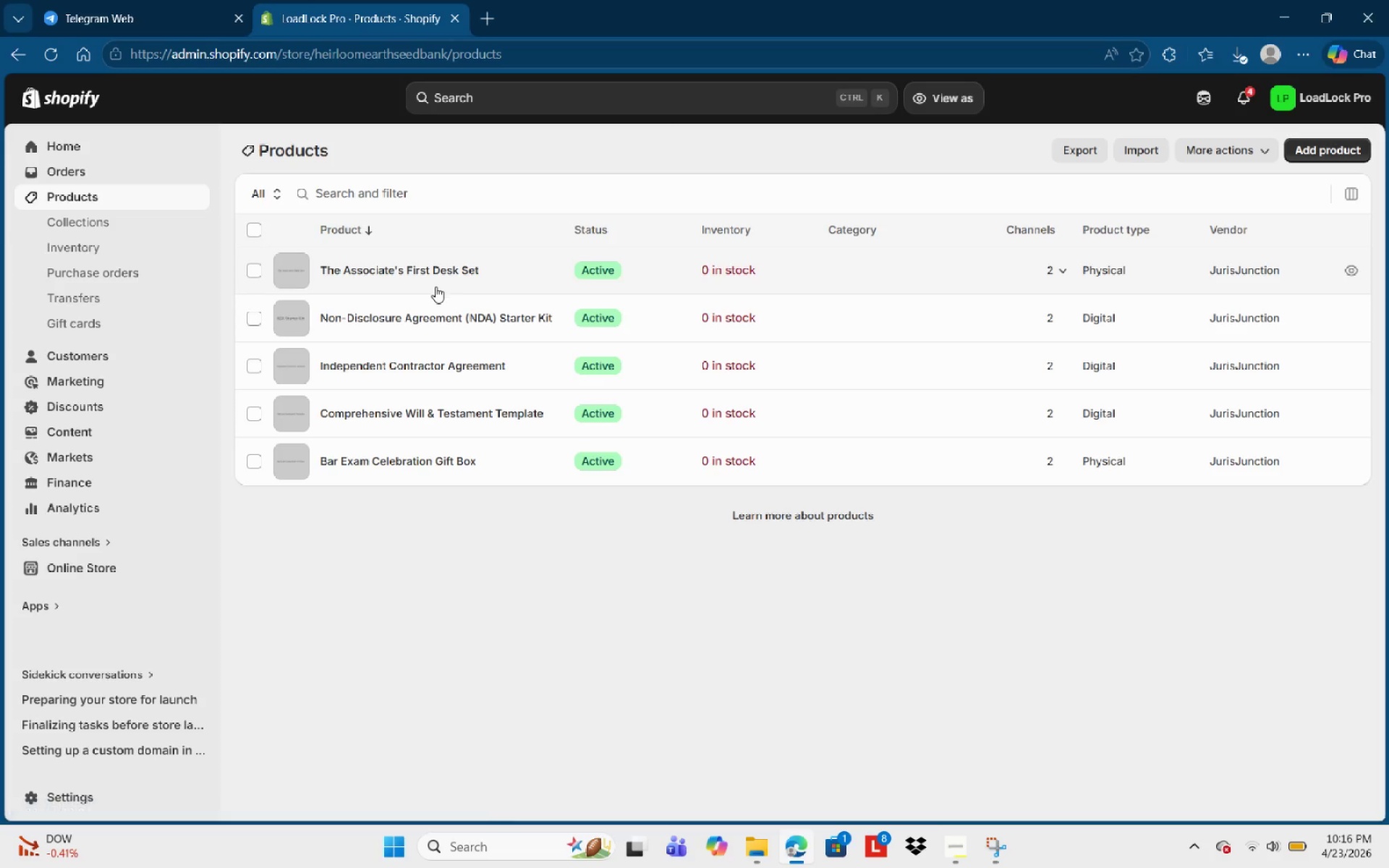 
left_click([962, 848])